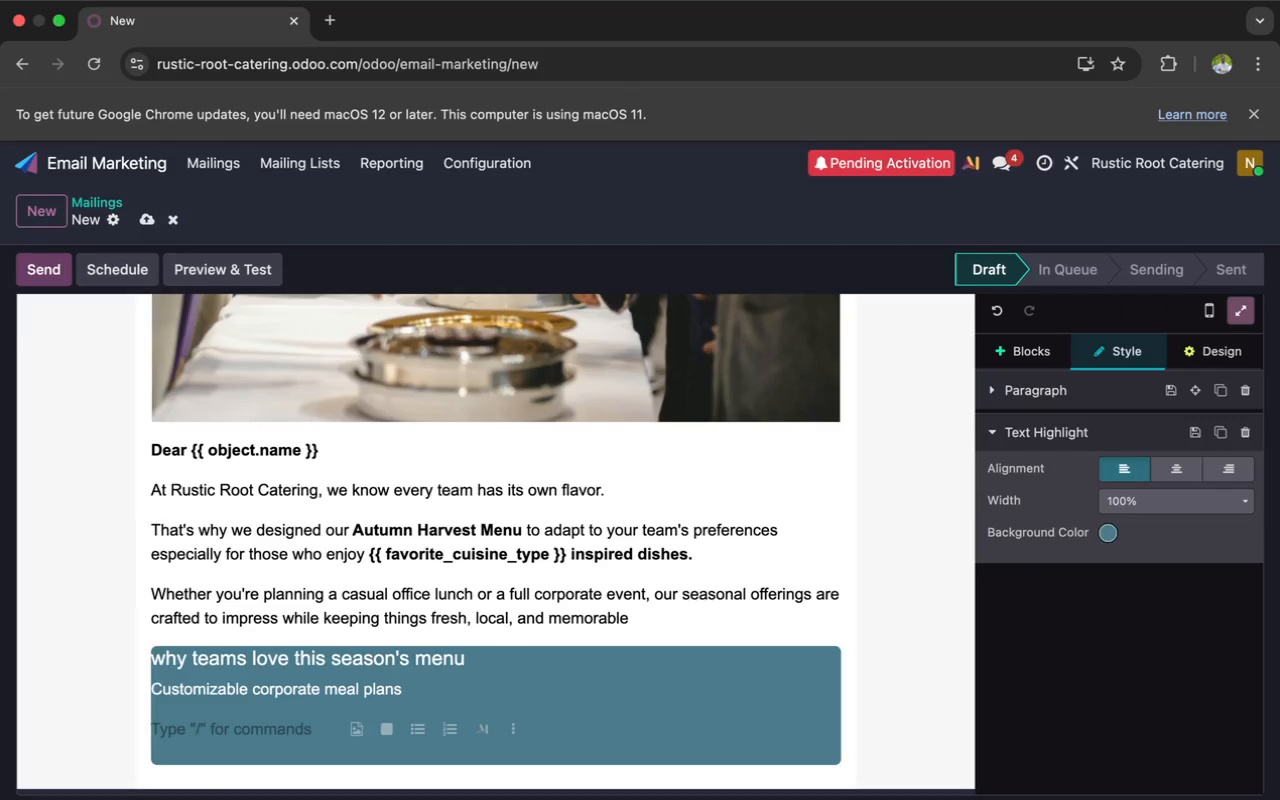 
type(Seasonal dishes inspir)
 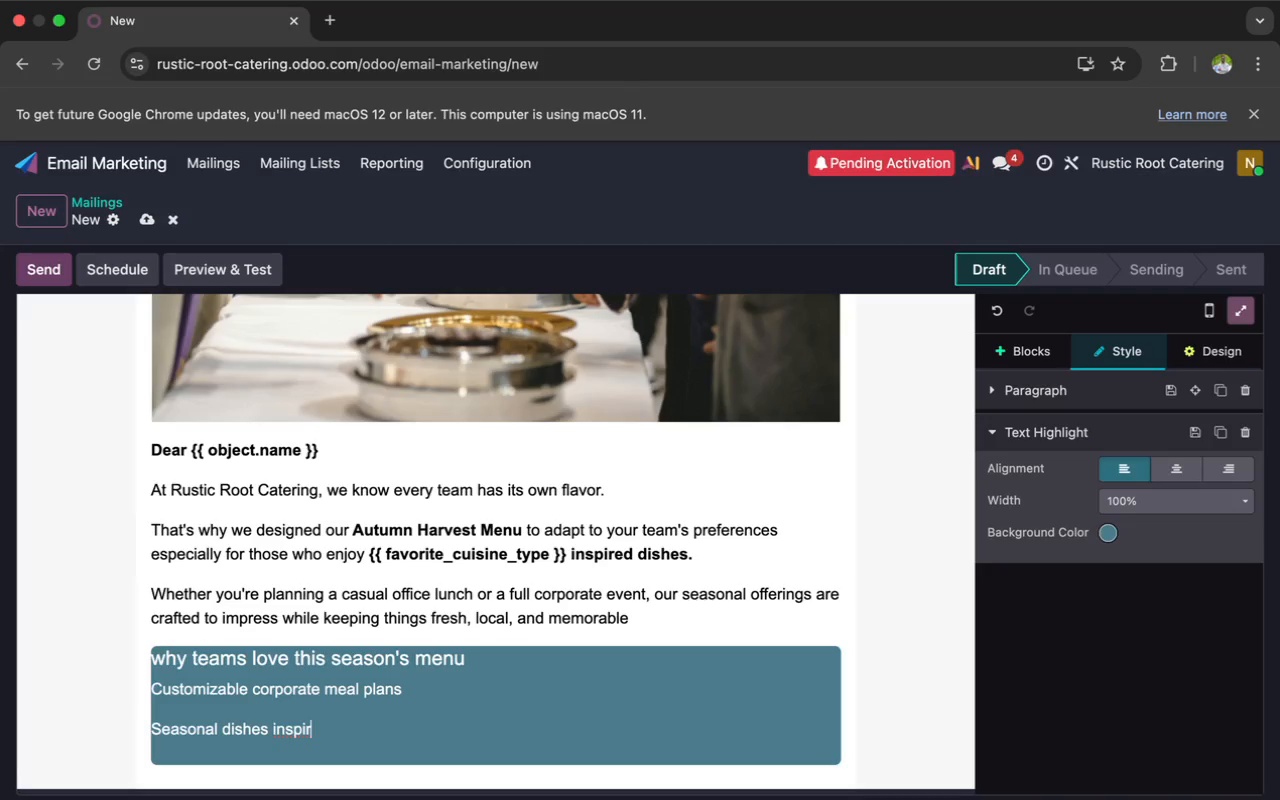 
type(ed)
 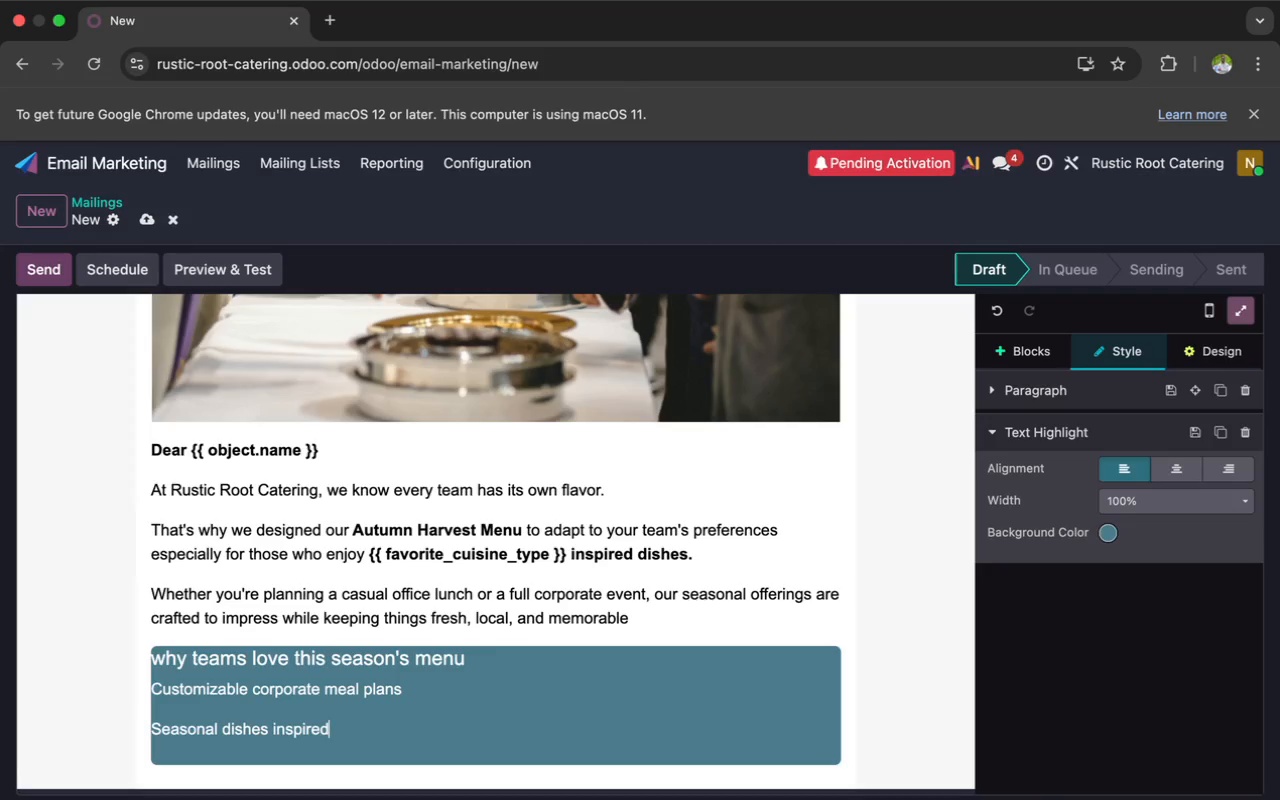 
type( by local farms )
 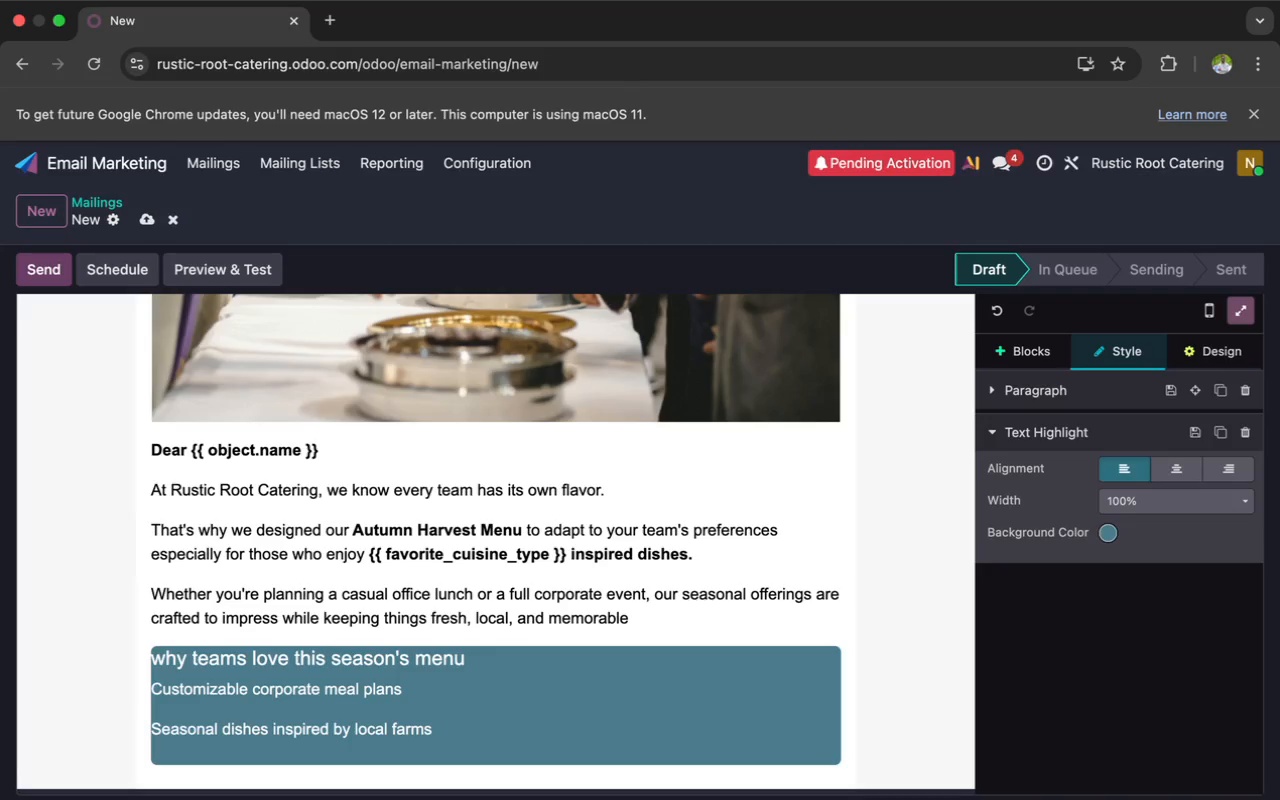 
key(Enter)
 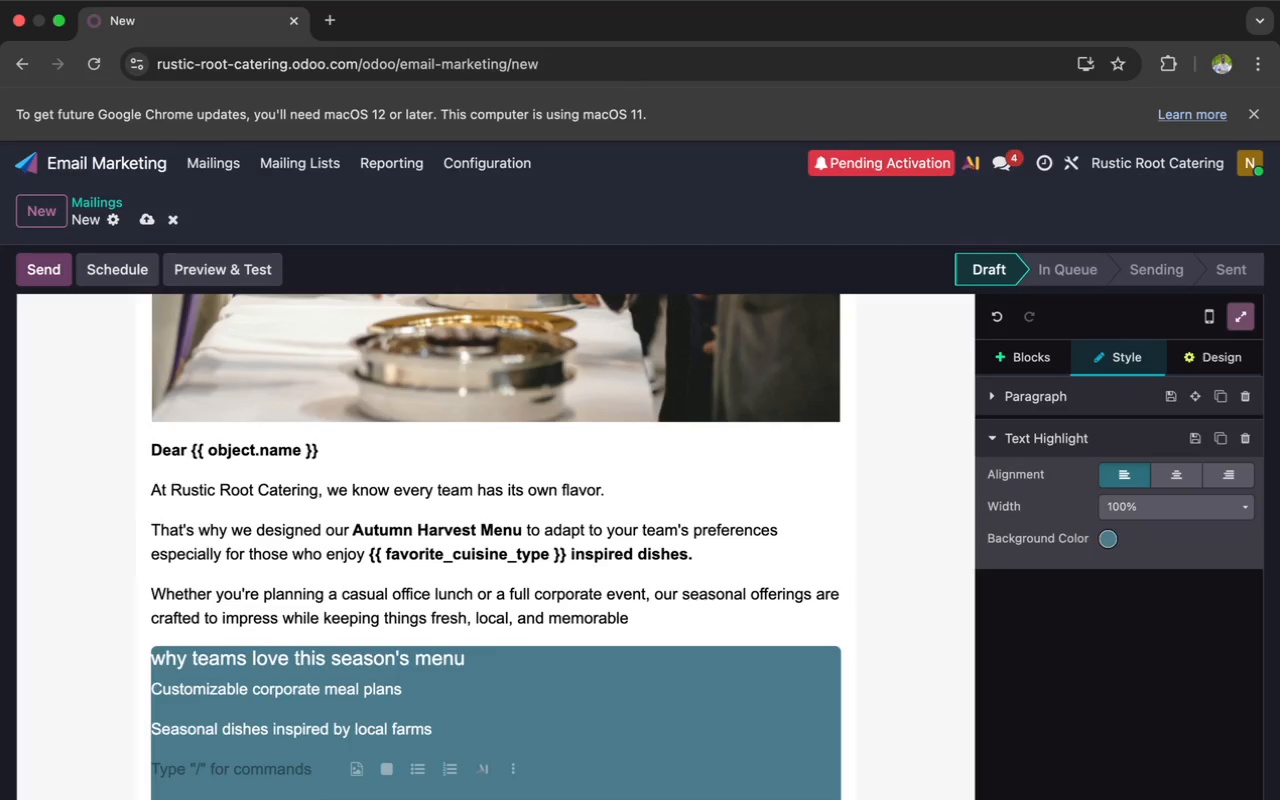 
wait(9.92)
 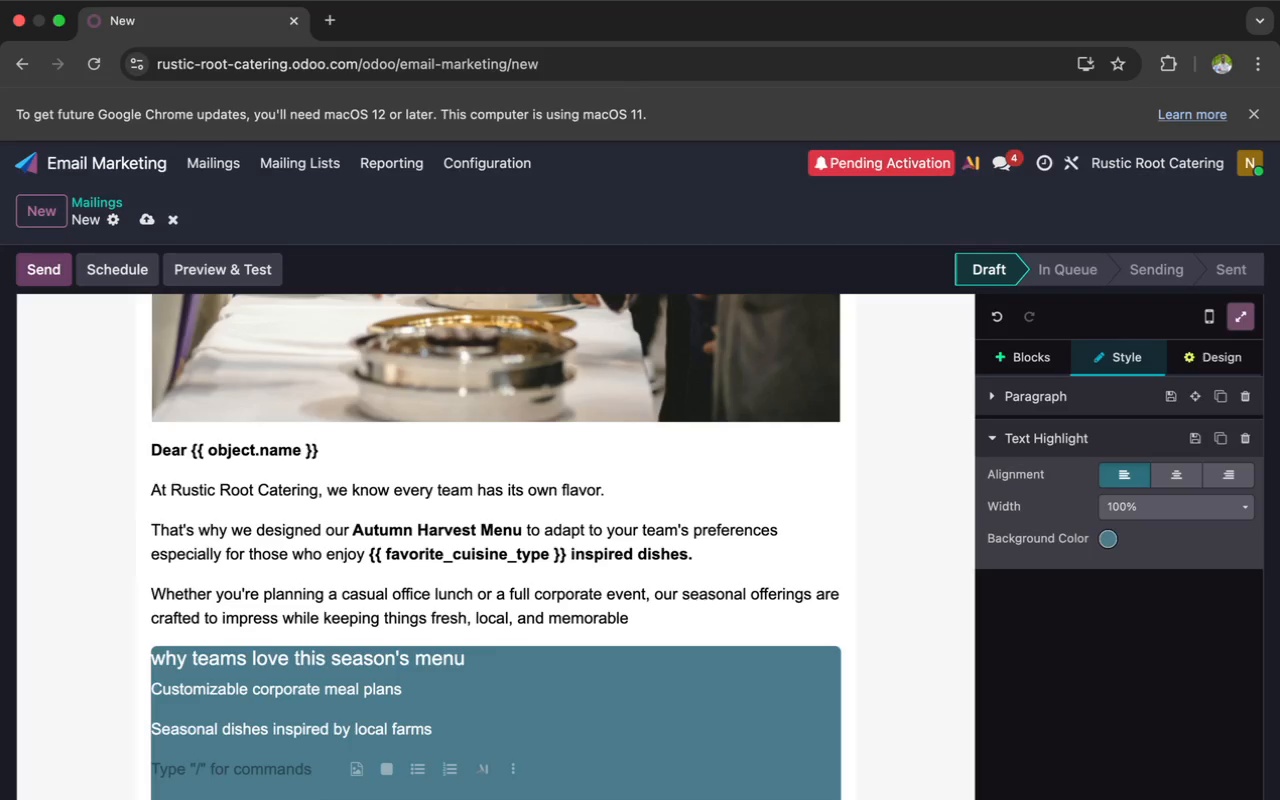 
type(perfect )
 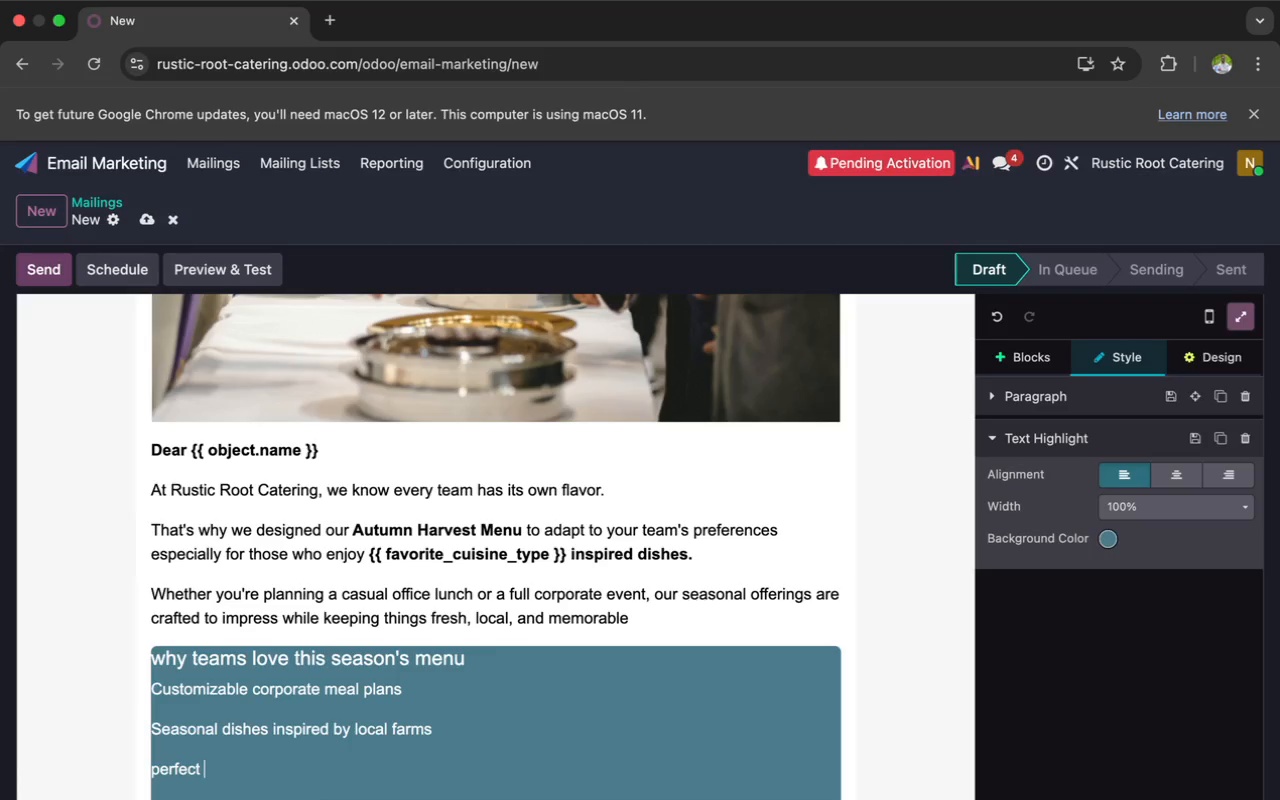 
type(for office celebrations and meeting )
 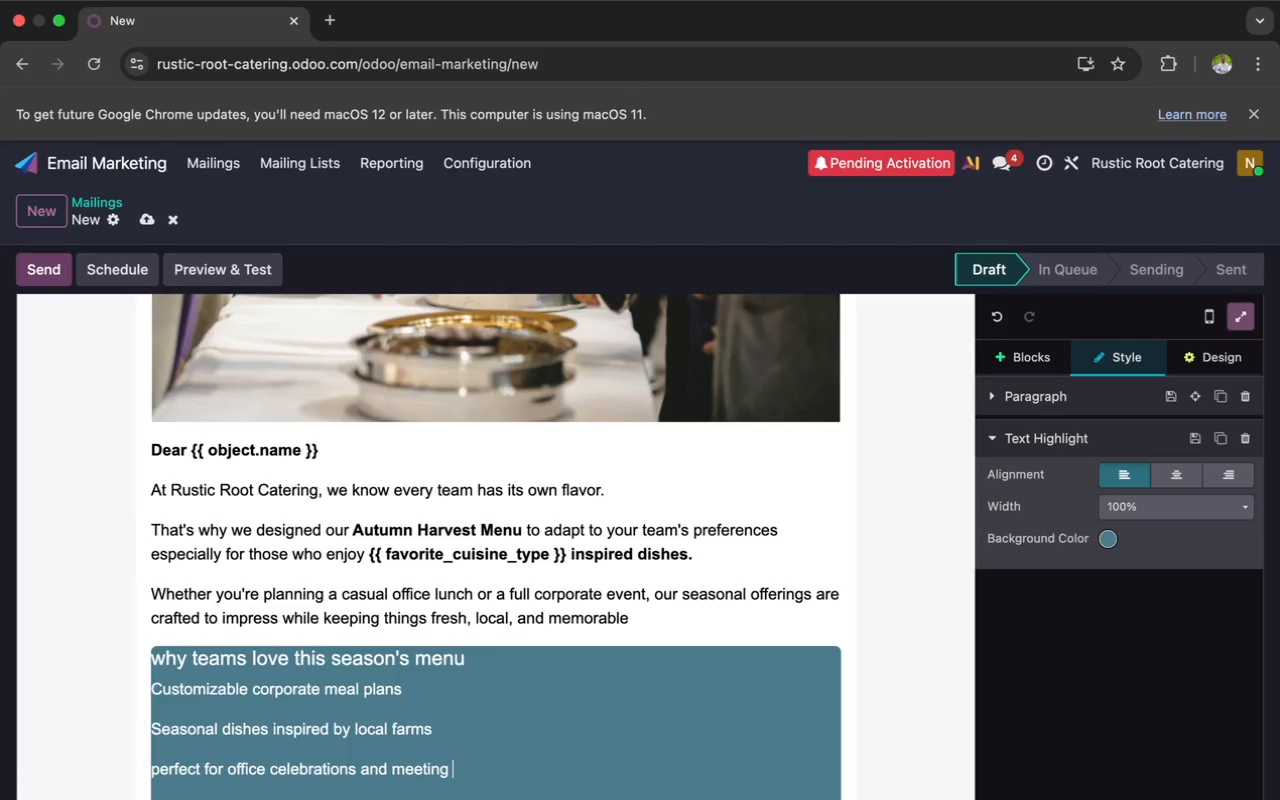 
key(Backspace)
 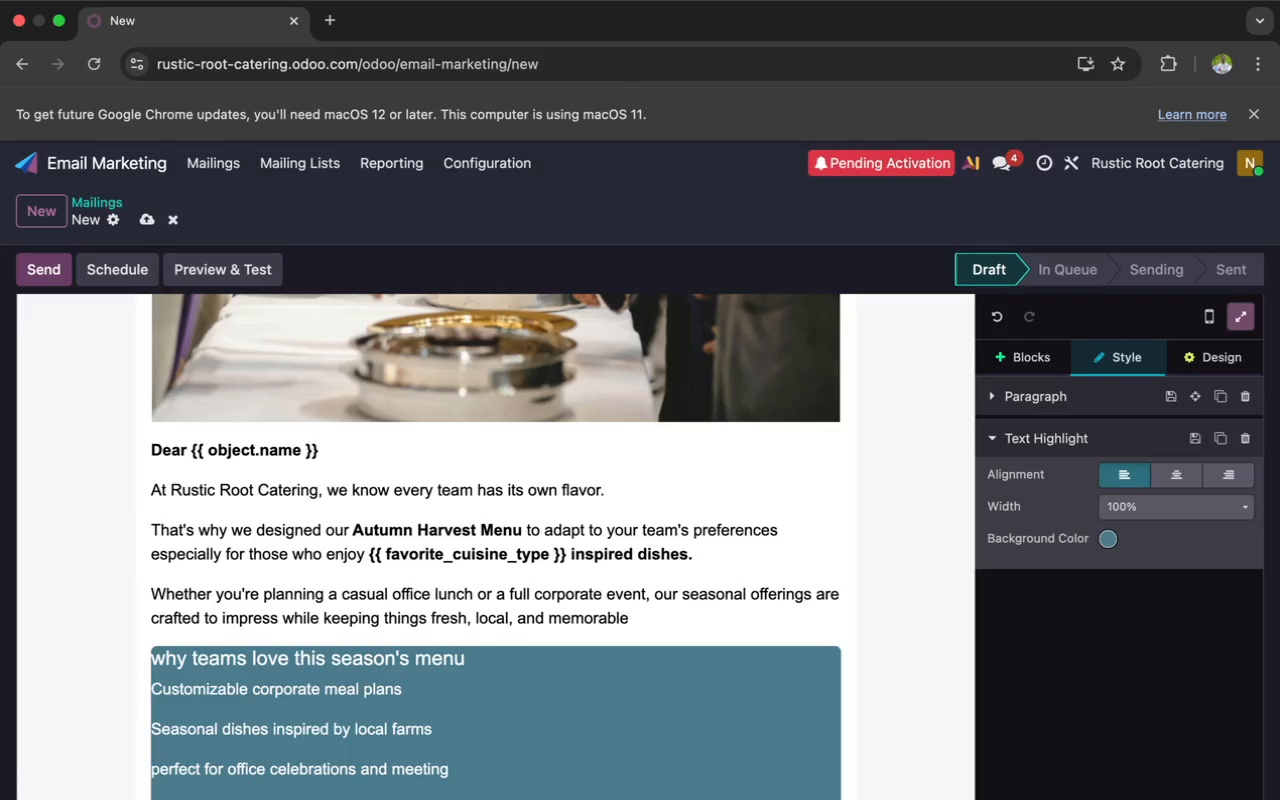 
key(S)
 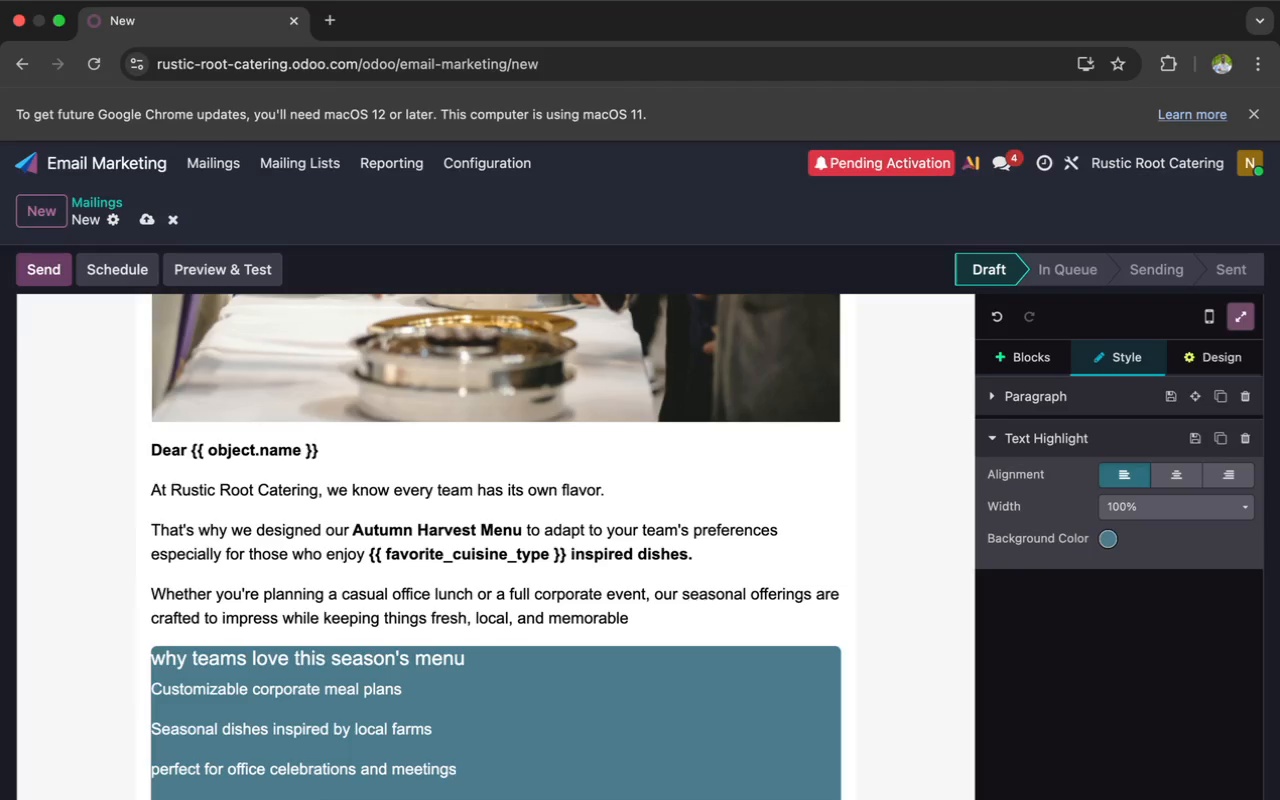 
key(Enter)
 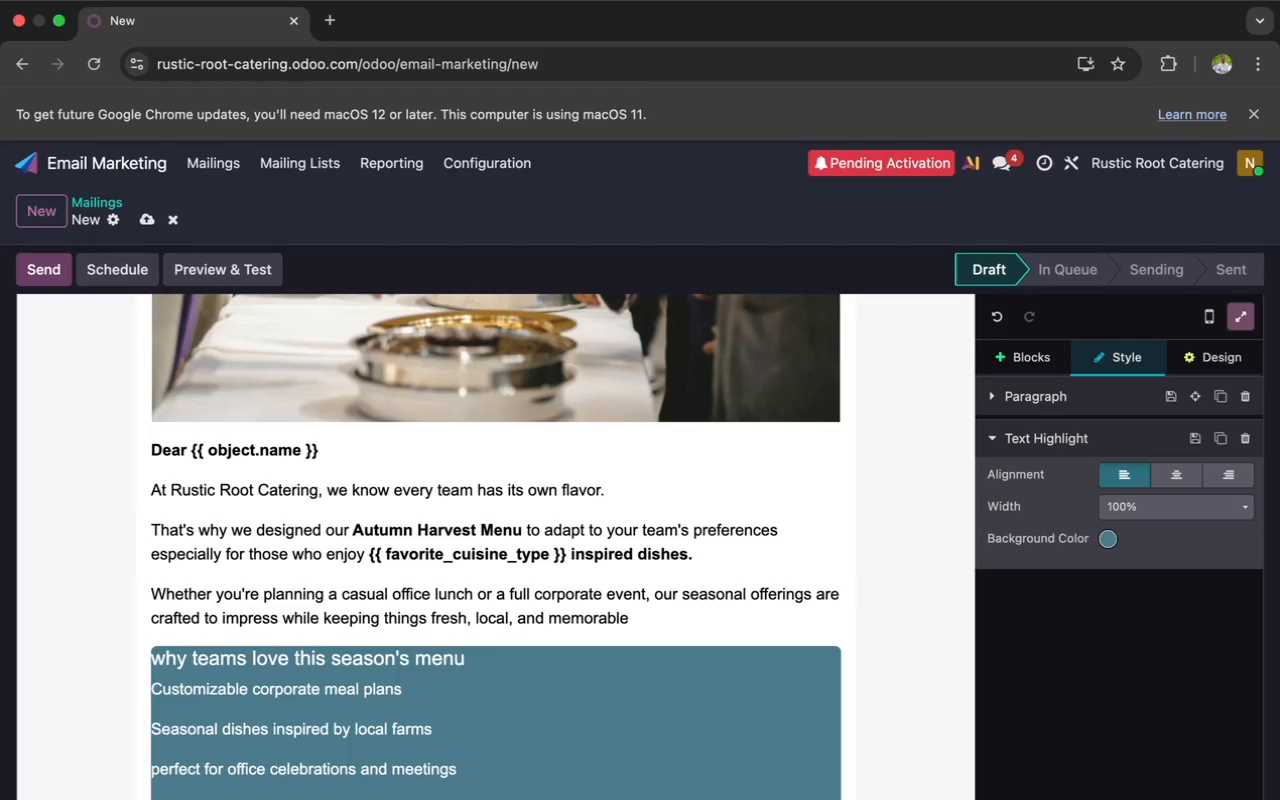 
type(Designed to match )
 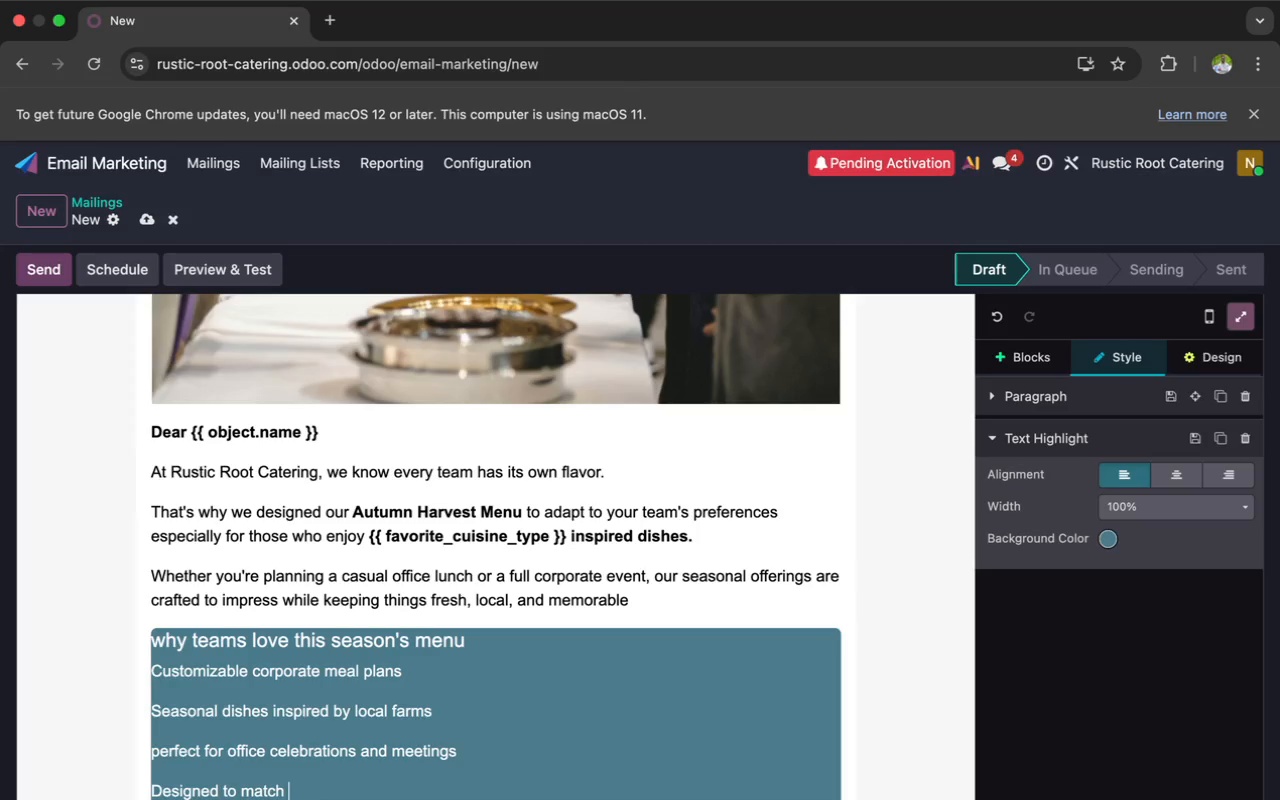 
wait(5.7)
 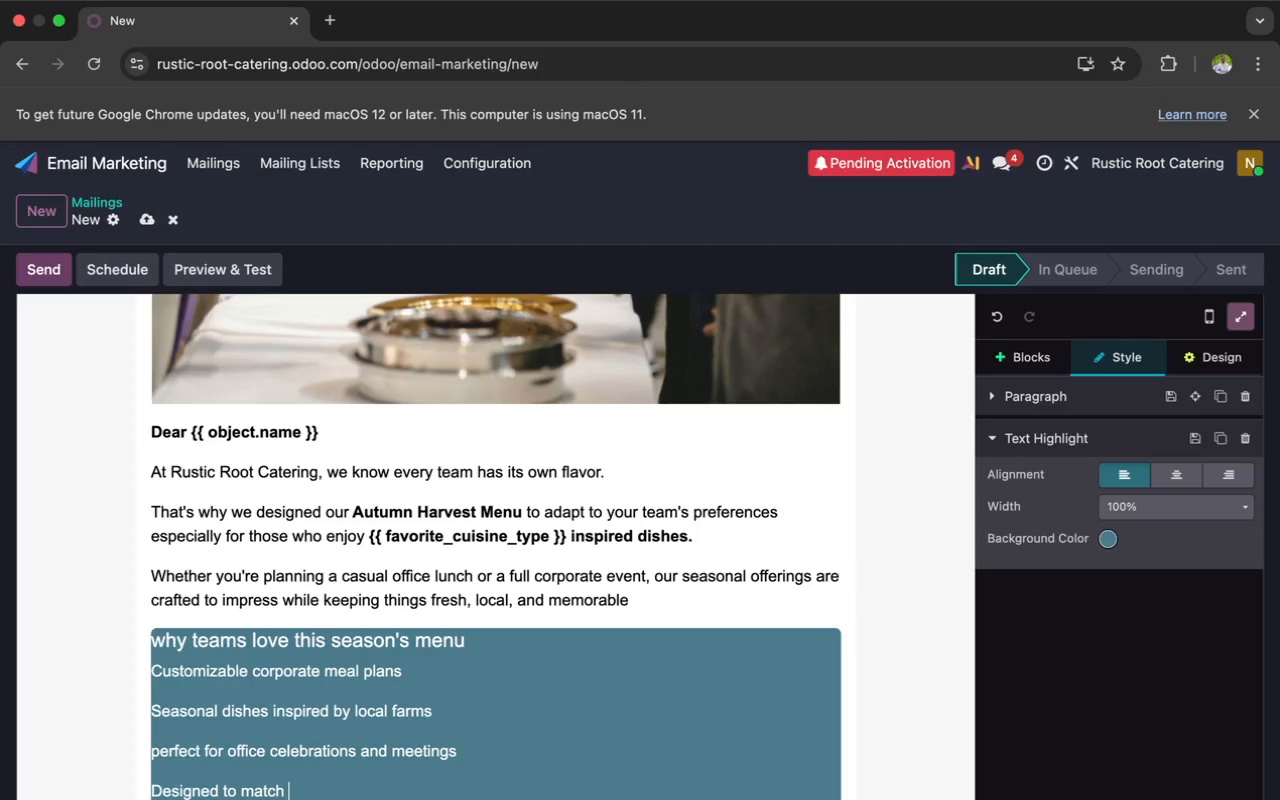 
type(diver)
 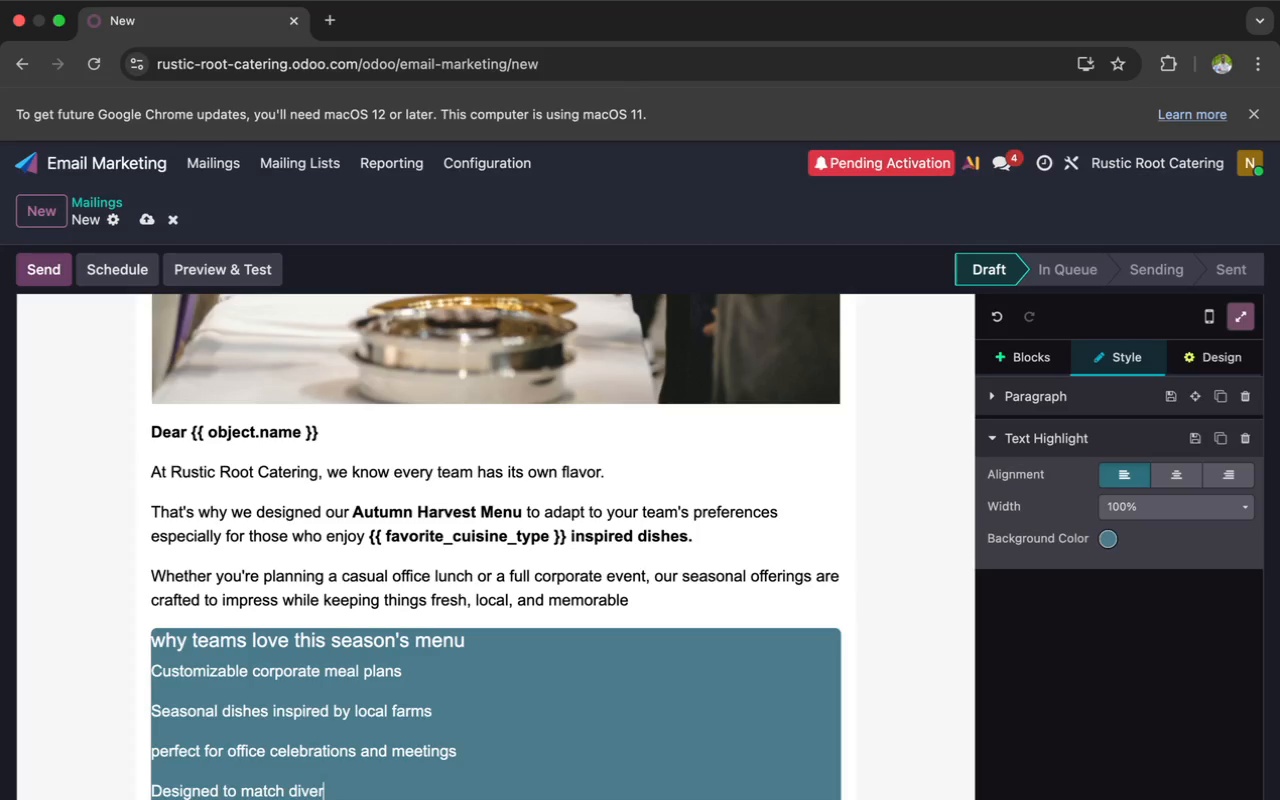 
type(se cui)
 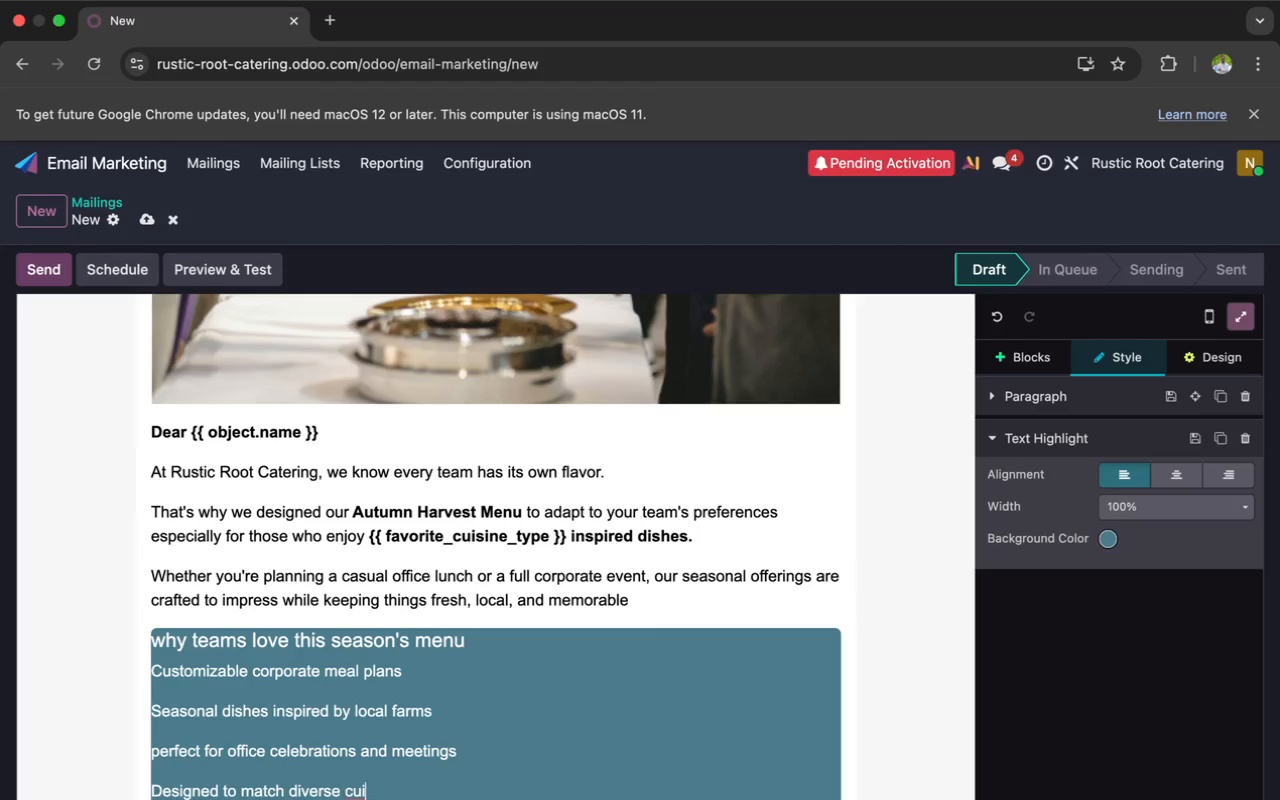 
type(sine )
 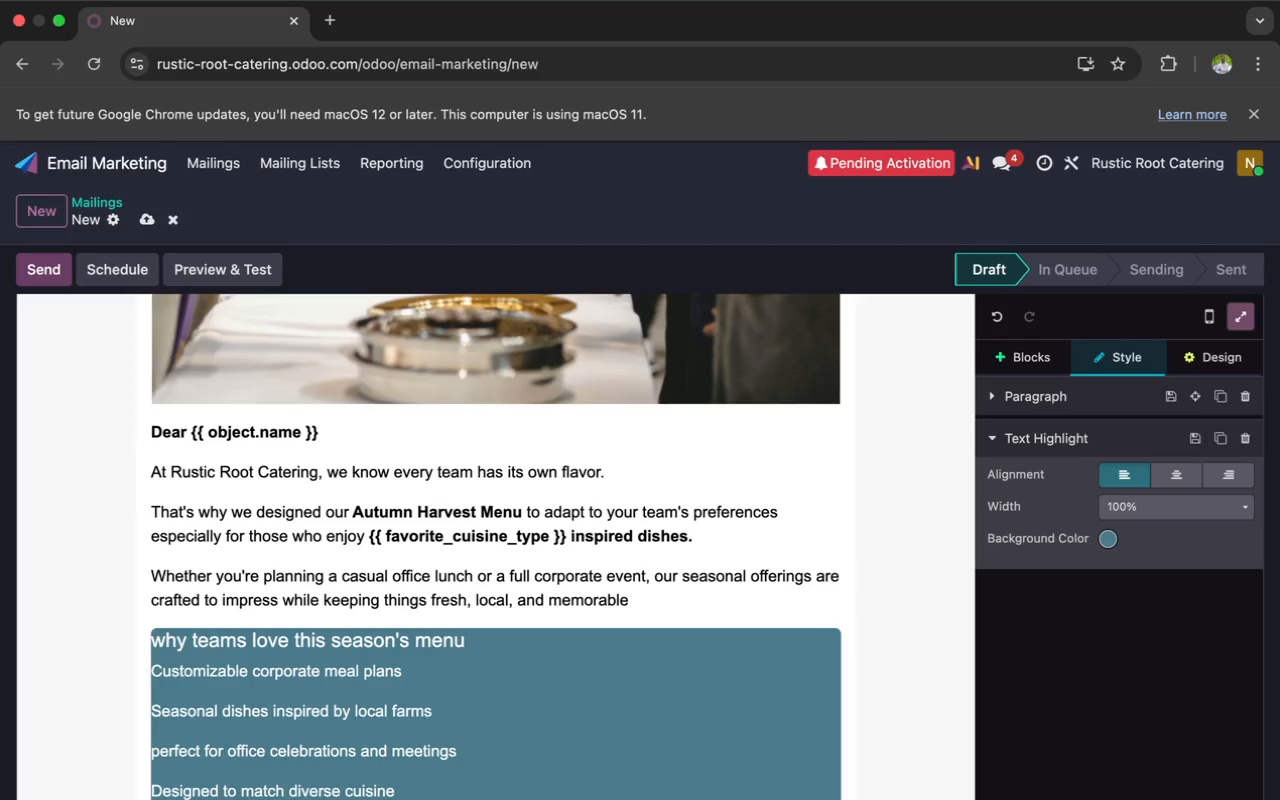 
wait(5.03)
 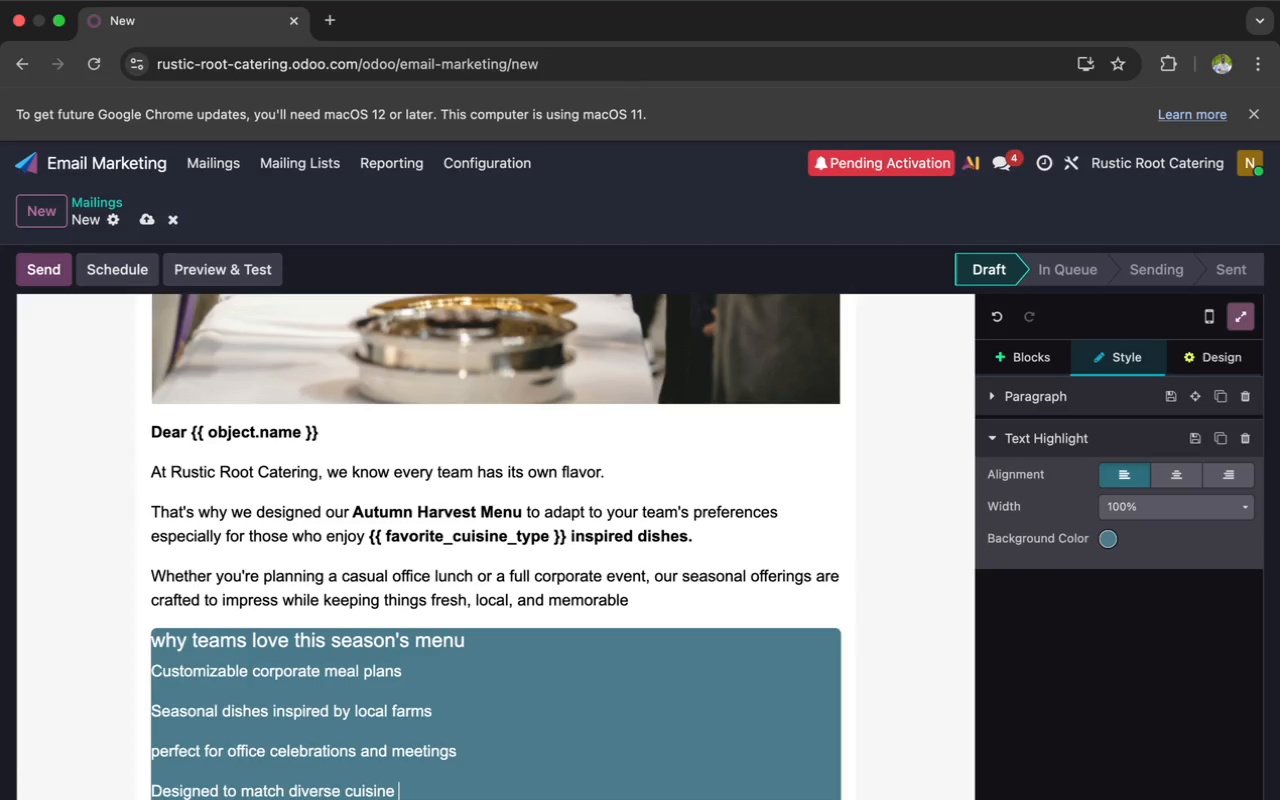 
type(prefer)
 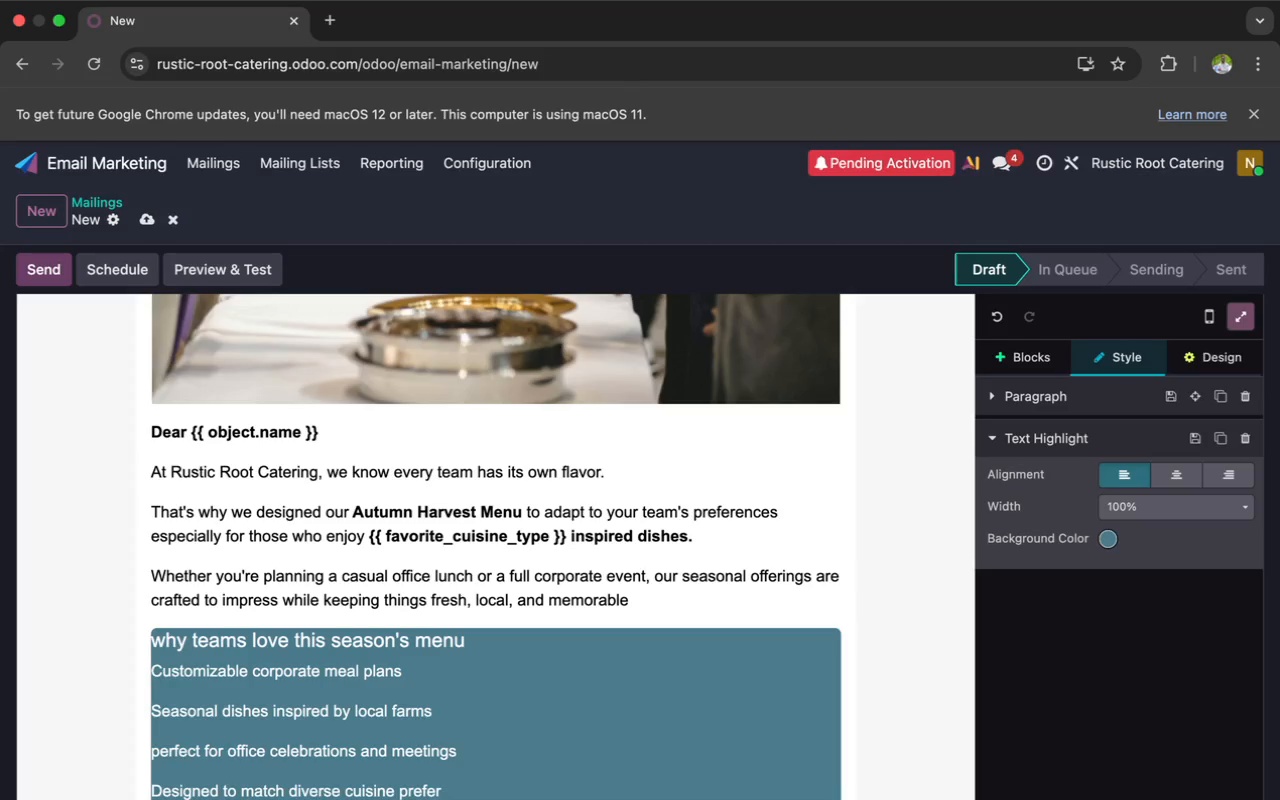 
key(E)
 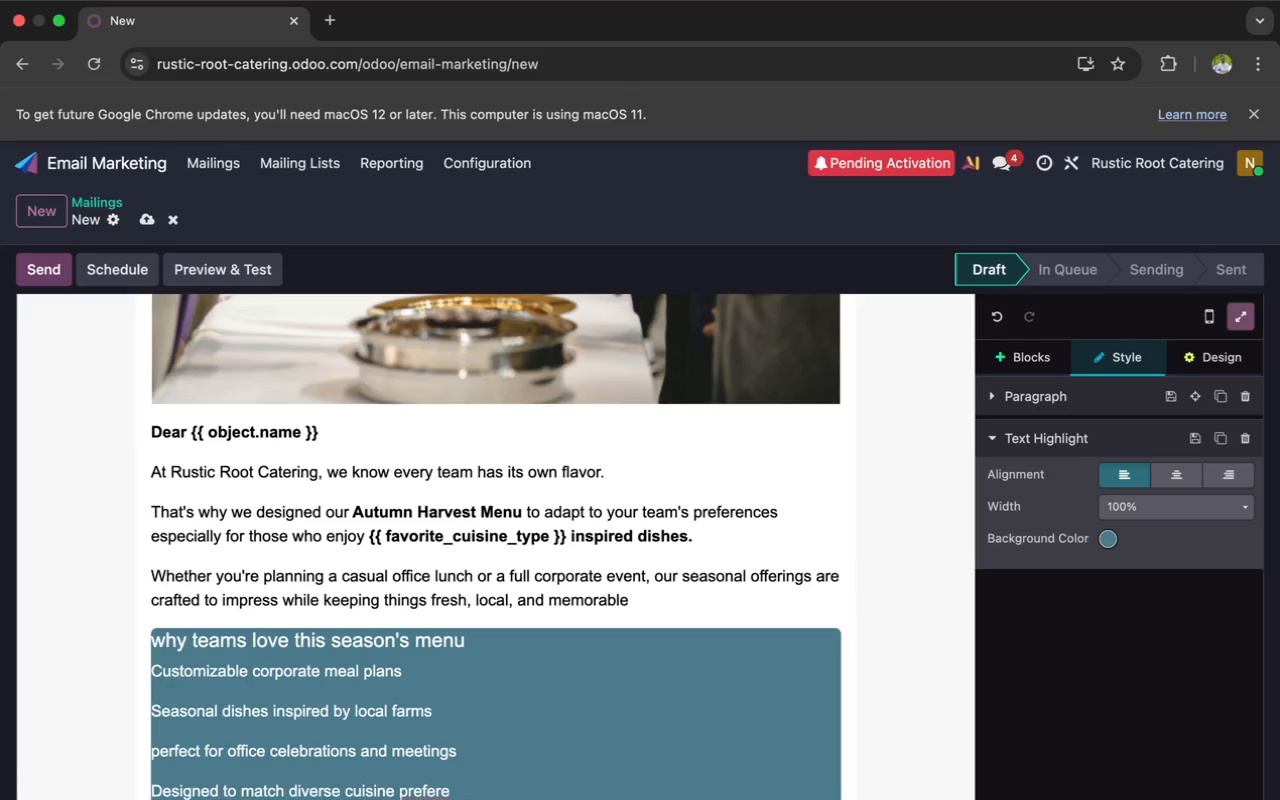 
scroll: coordinate [153, 647], scroll_direction: none, amount: 0.0
 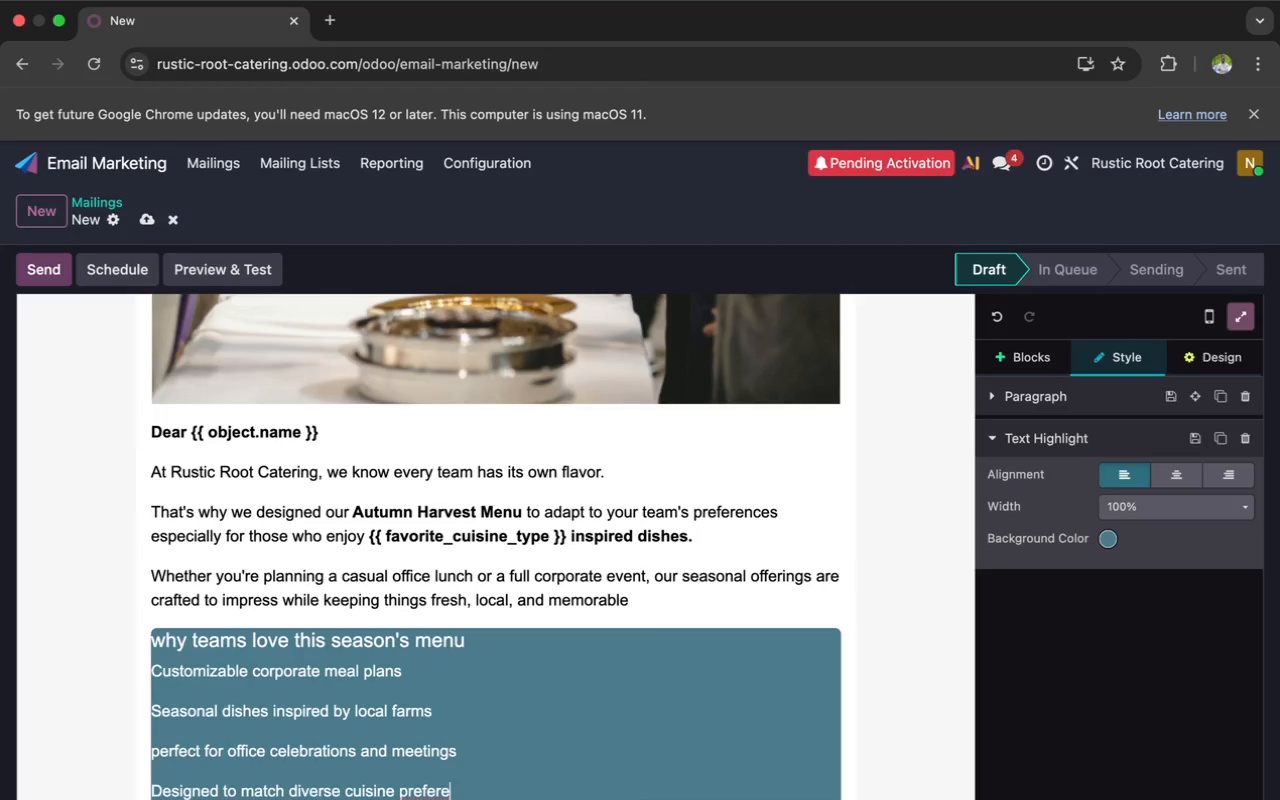 
wait(6.66)
 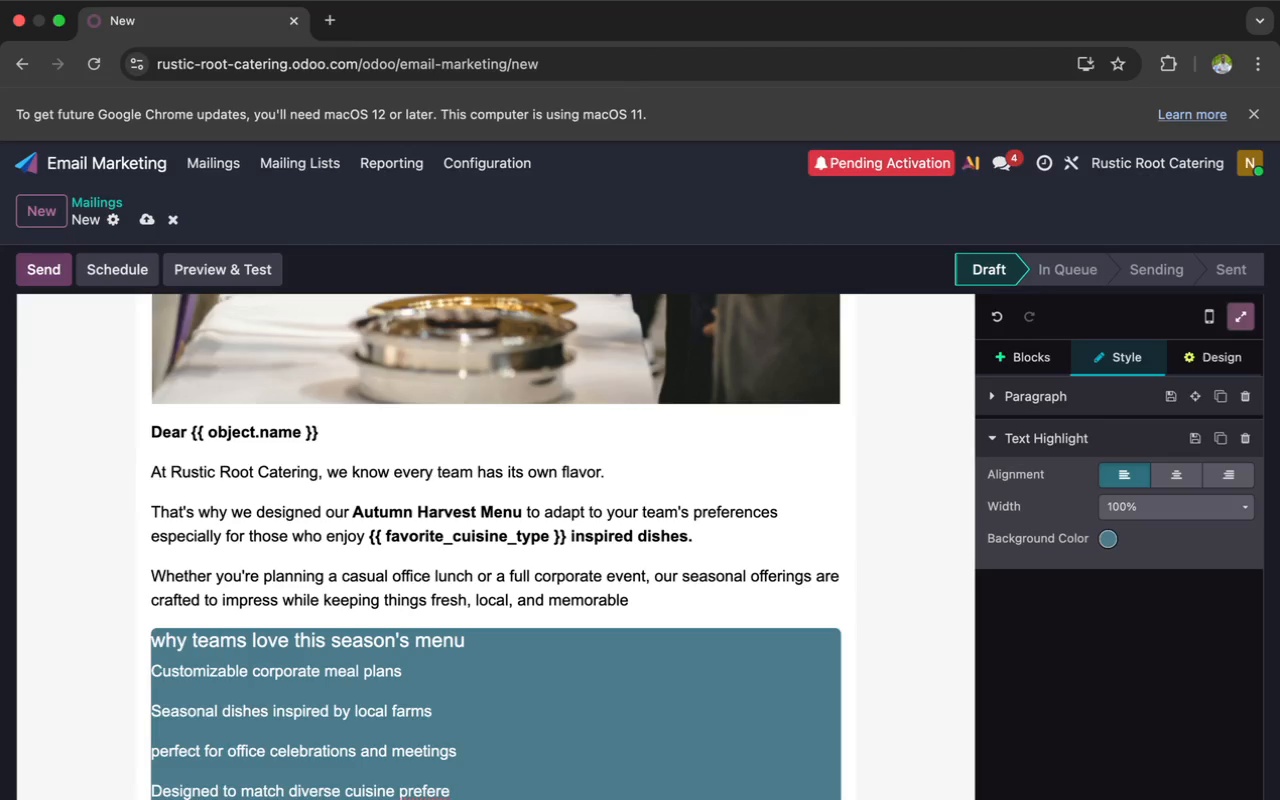 
type(nces like )
 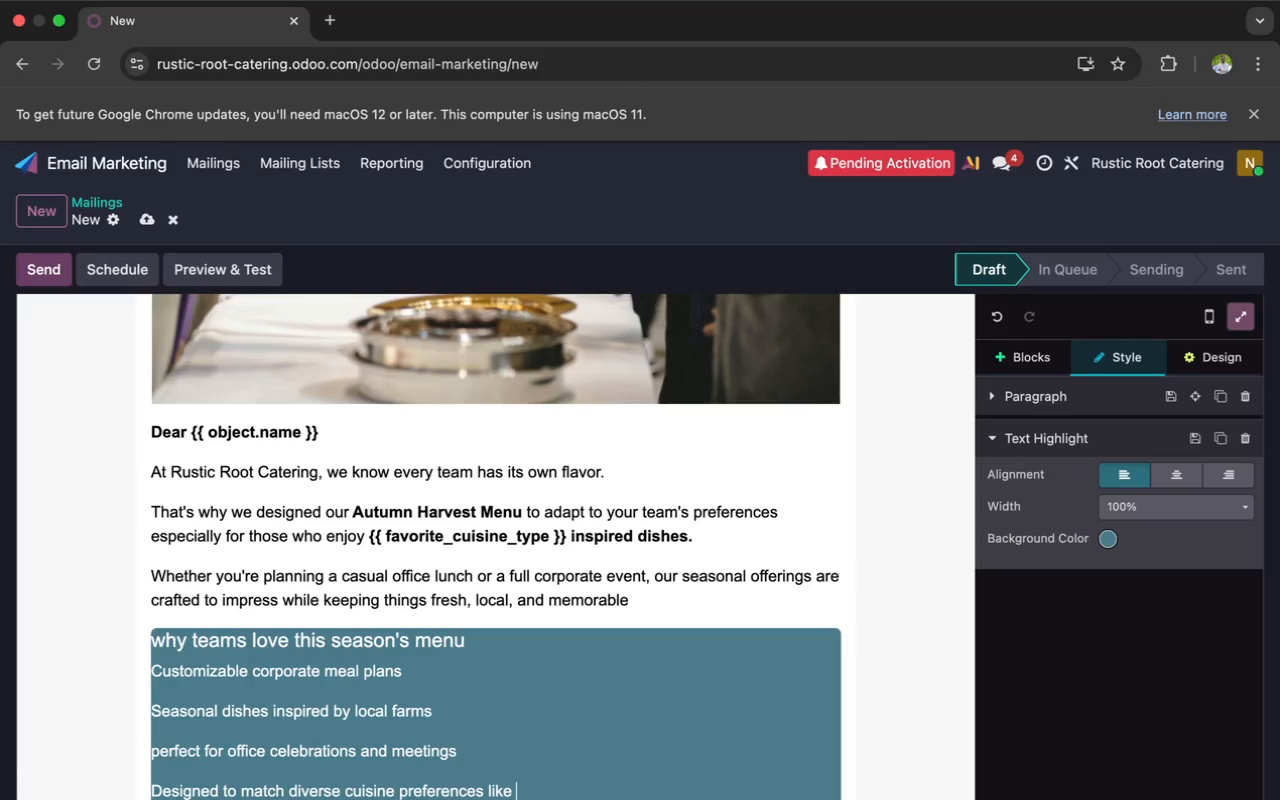 
type(yours)
 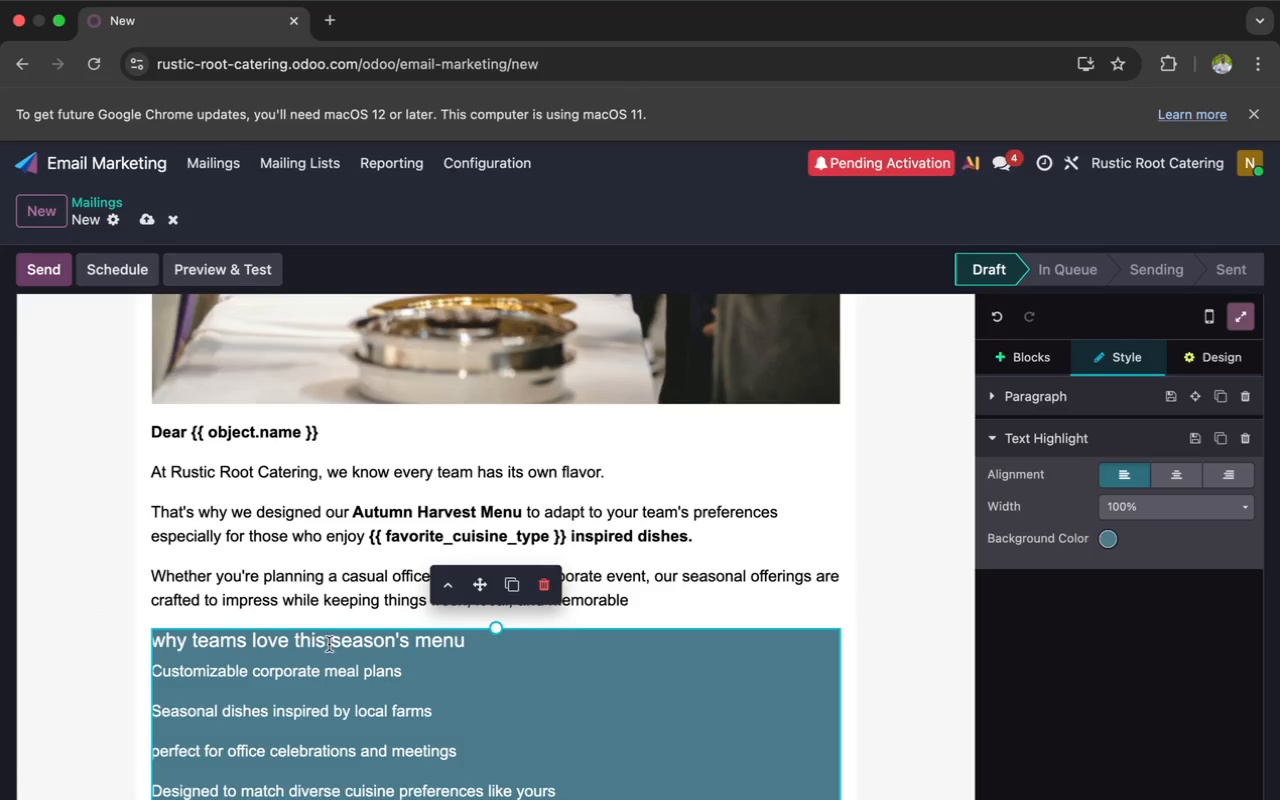 
left_click_drag(start_coordinate=[561, 783], to_coordinate=[147, 671])
 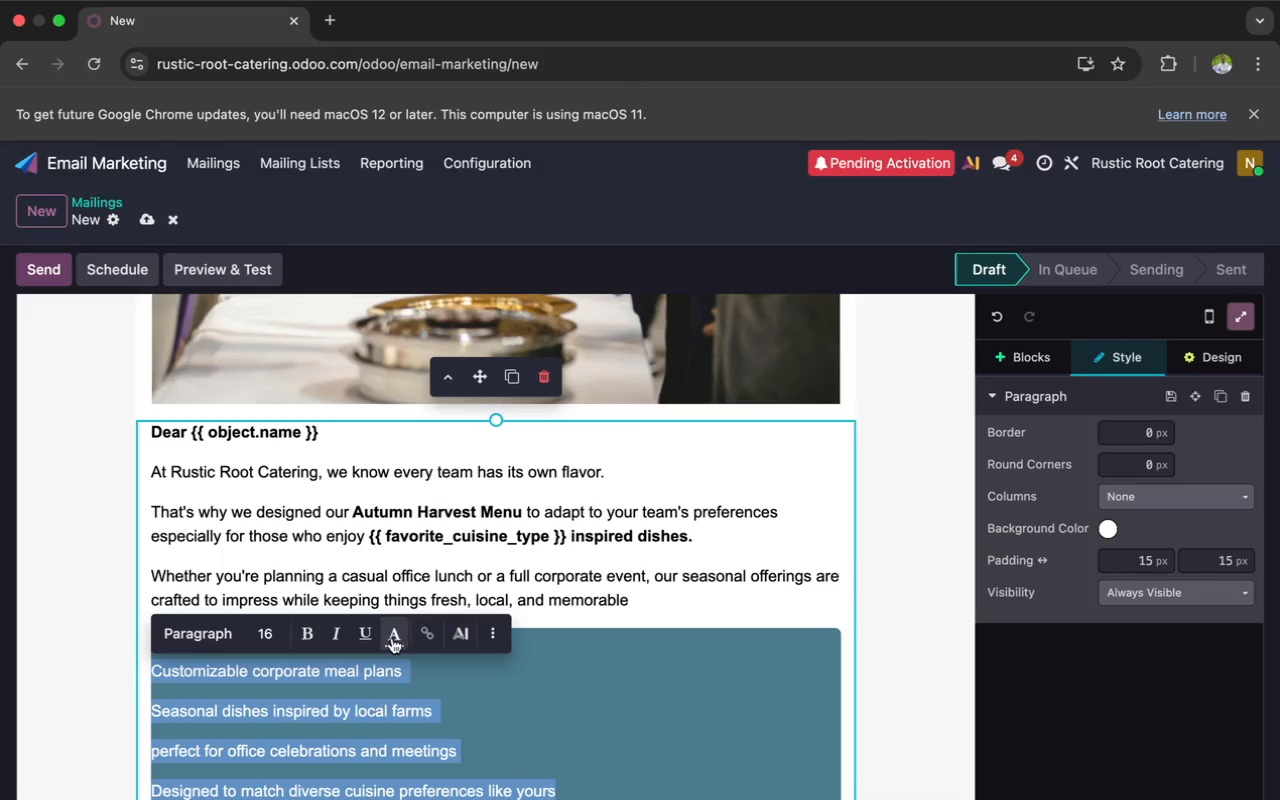 
left_click([487, 636])
 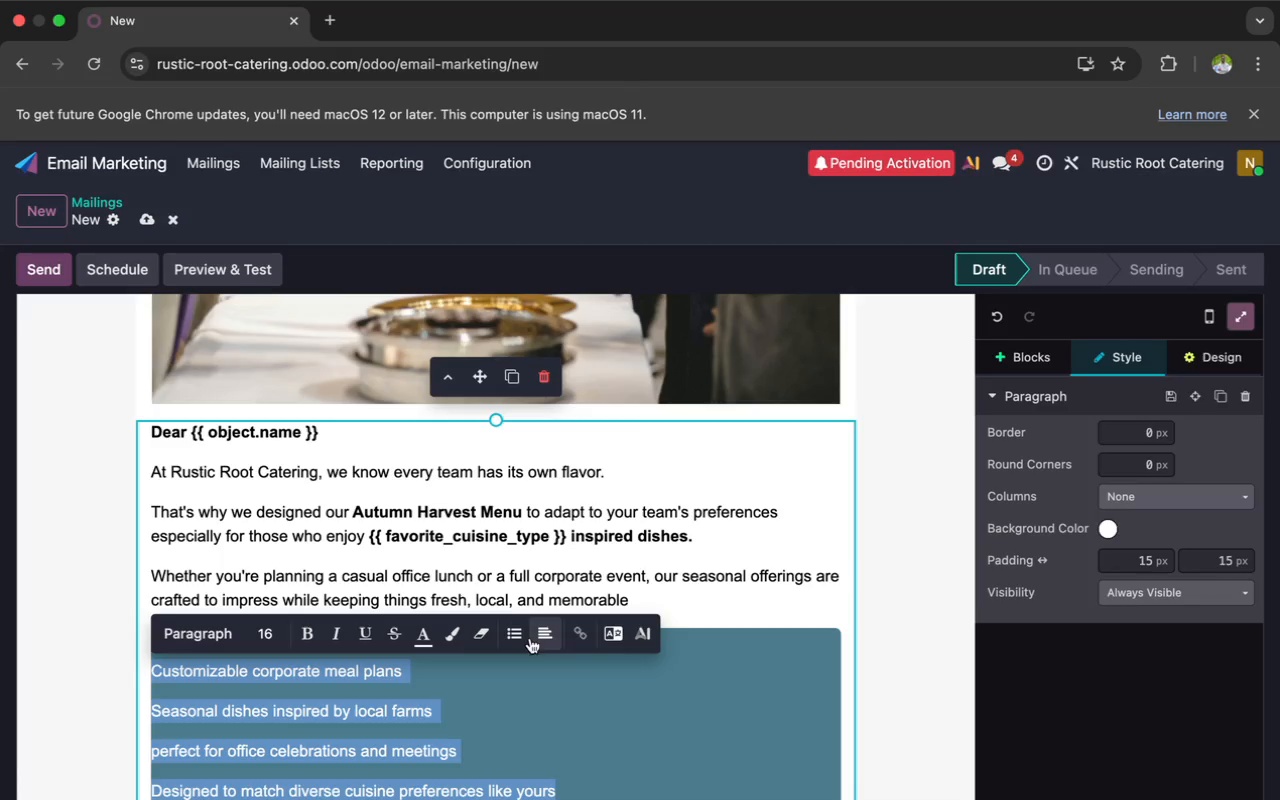 
left_click([516, 637])
 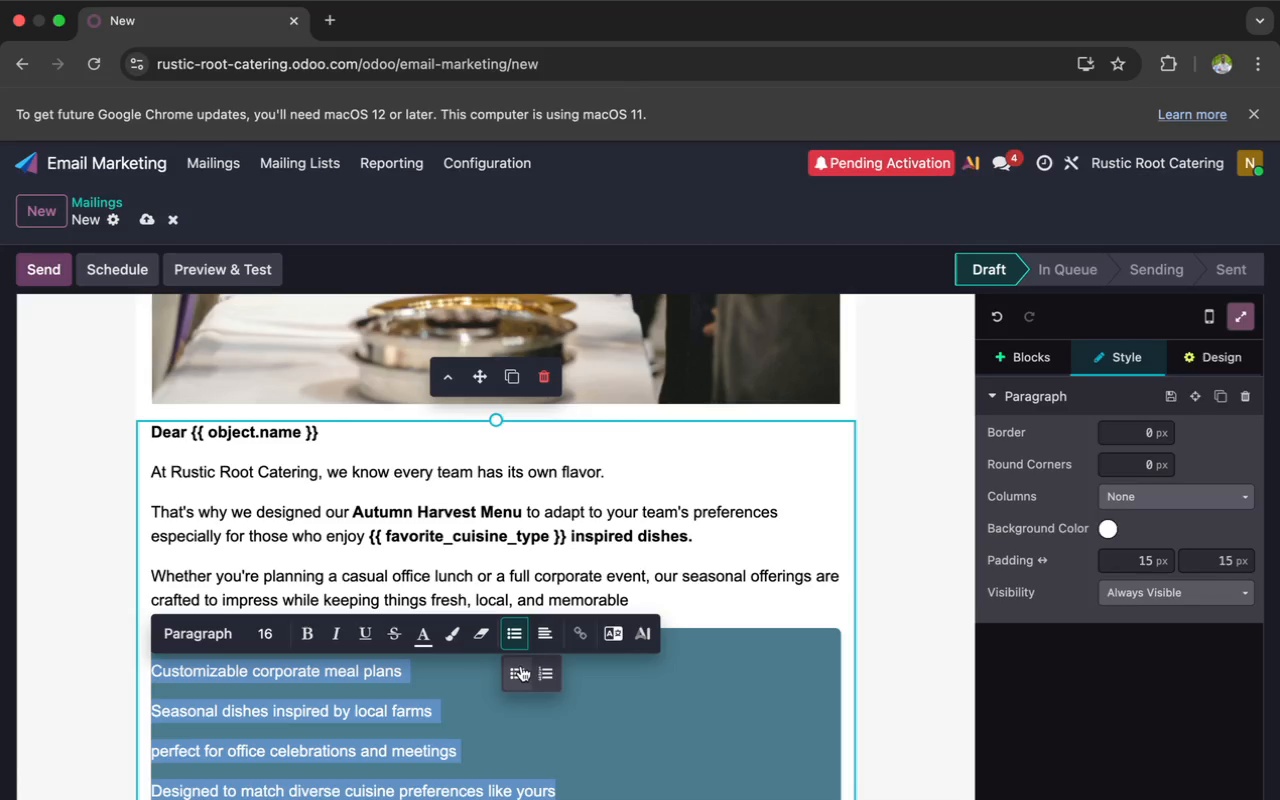 
left_click([523, 678])
 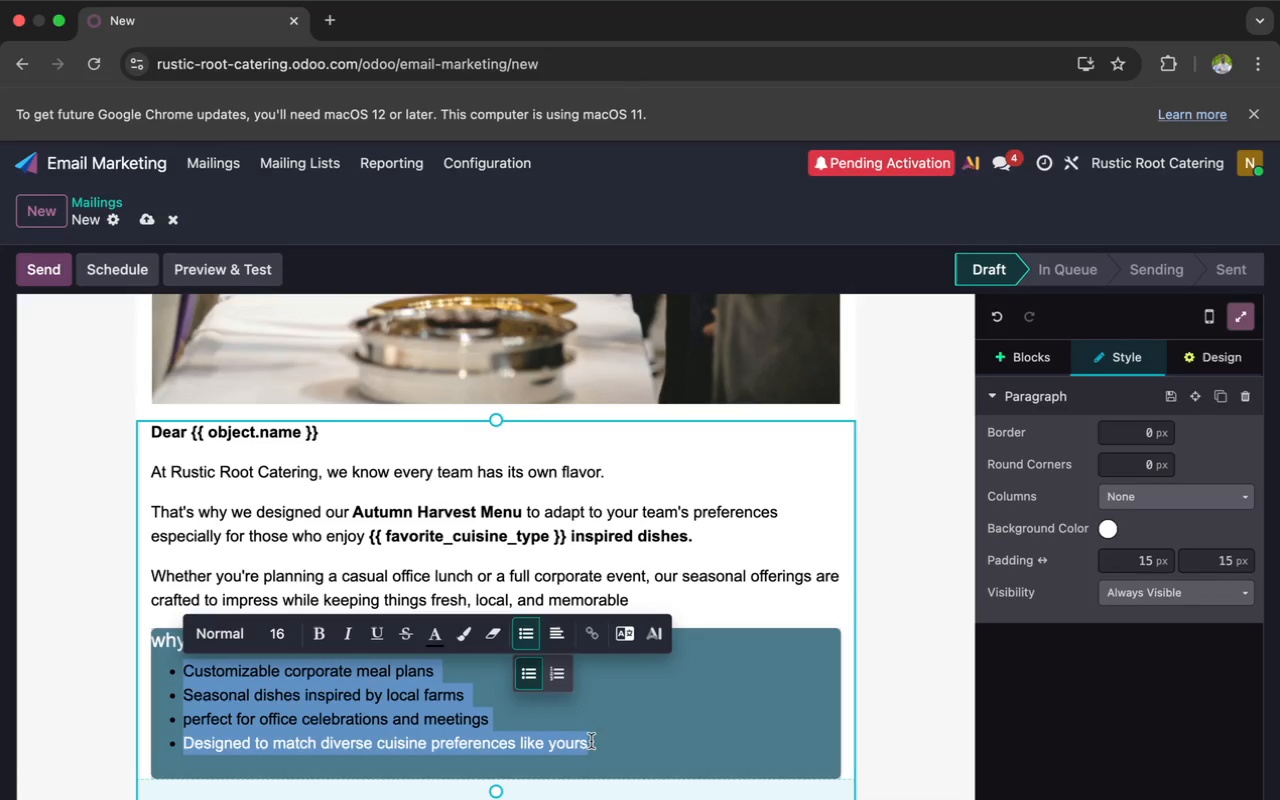 
left_click([431, 634])
 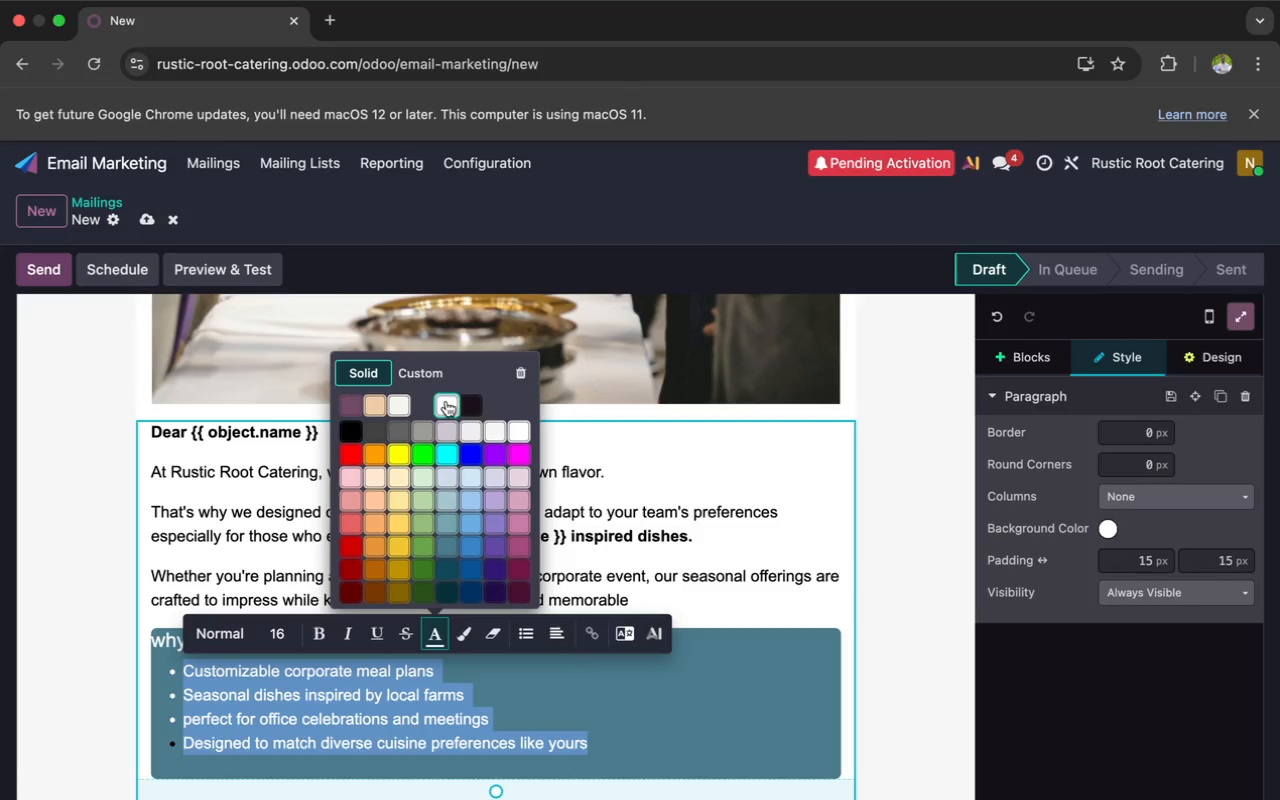 
left_click([466, 401])
 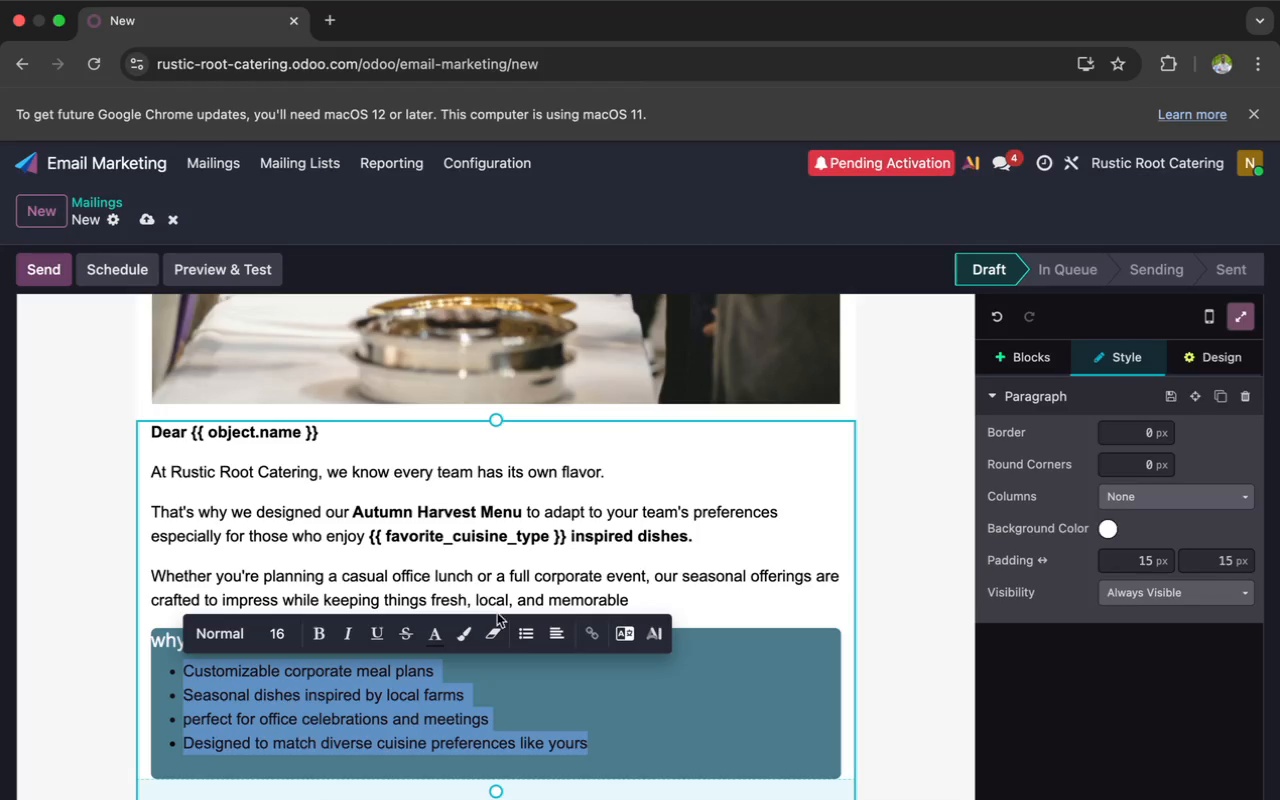 
left_click([512, 677])
 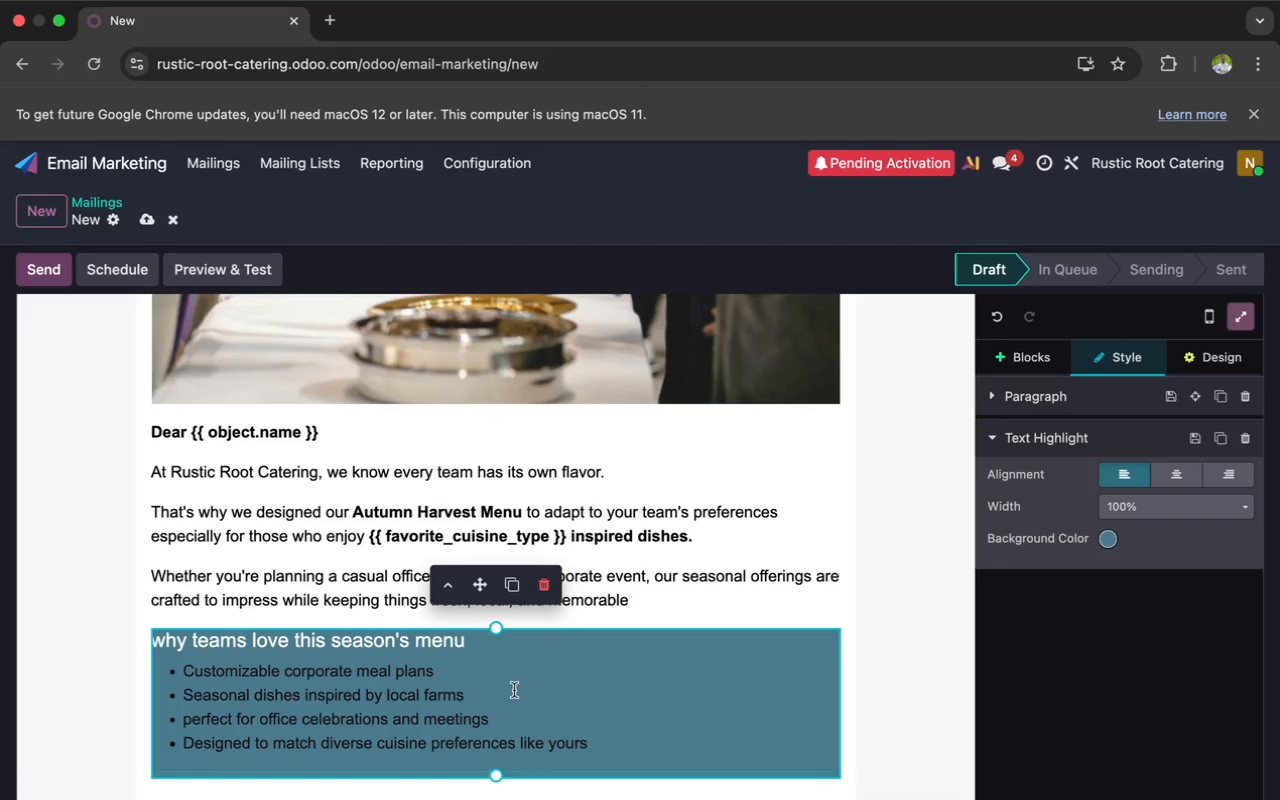 
wait(5.8)
 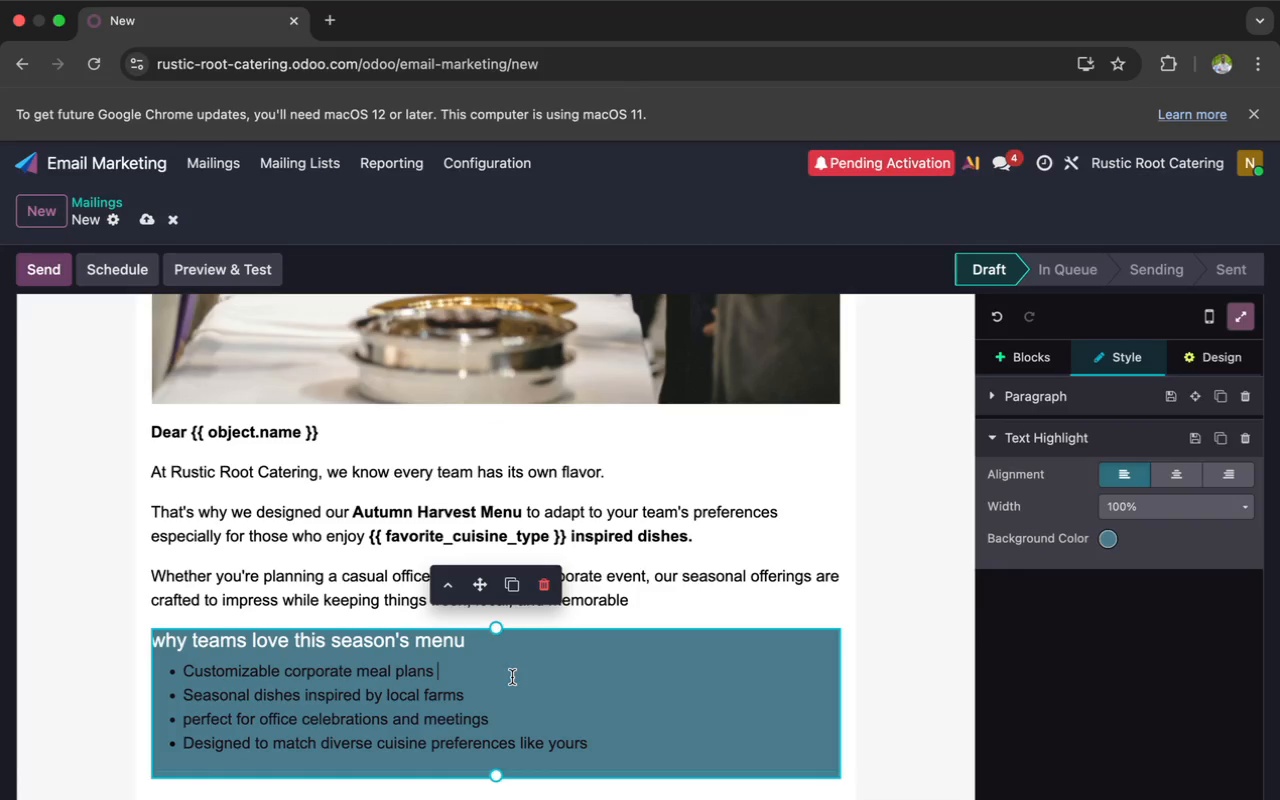 
scroll: coordinate [514, 690], scroll_direction: down, amount: 10.0
 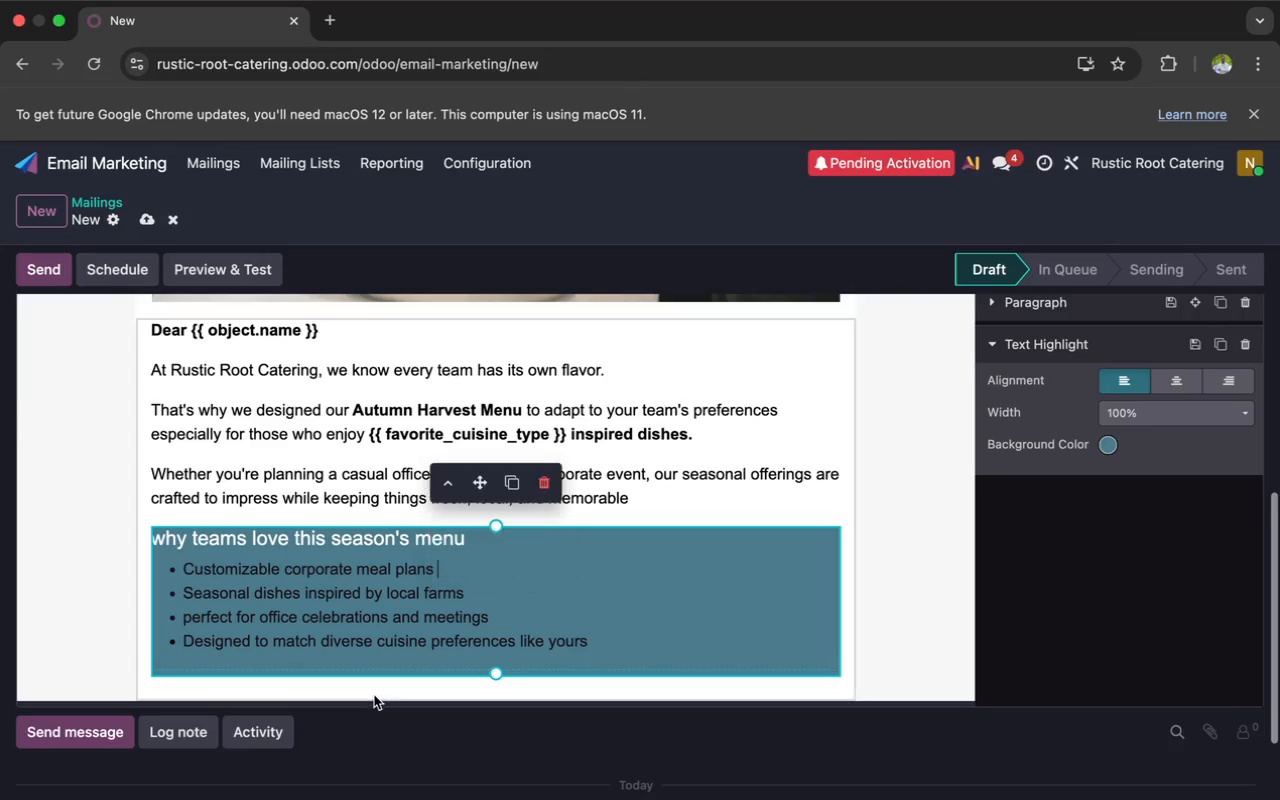 
left_click([374, 683])
 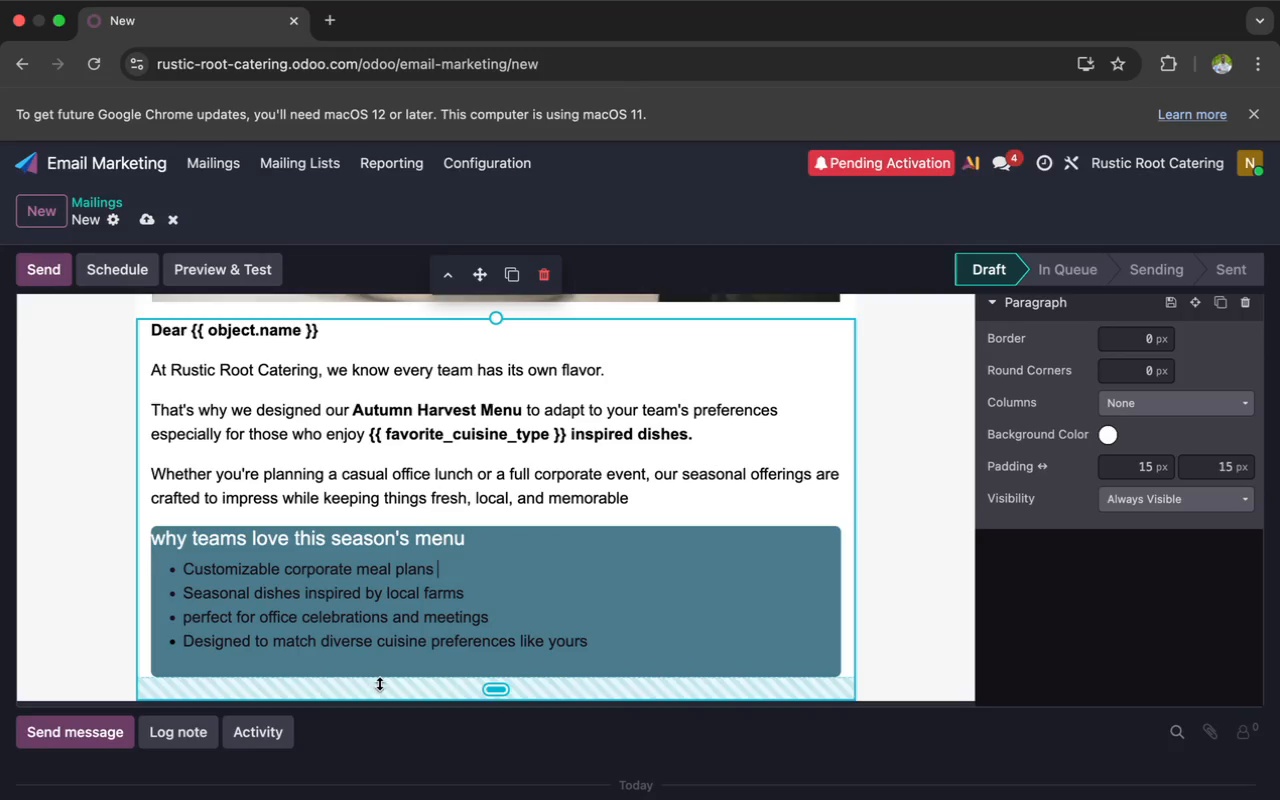 
left_click_drag(start_coordinate=[501, 683], to_coordinate=[483, 658])
 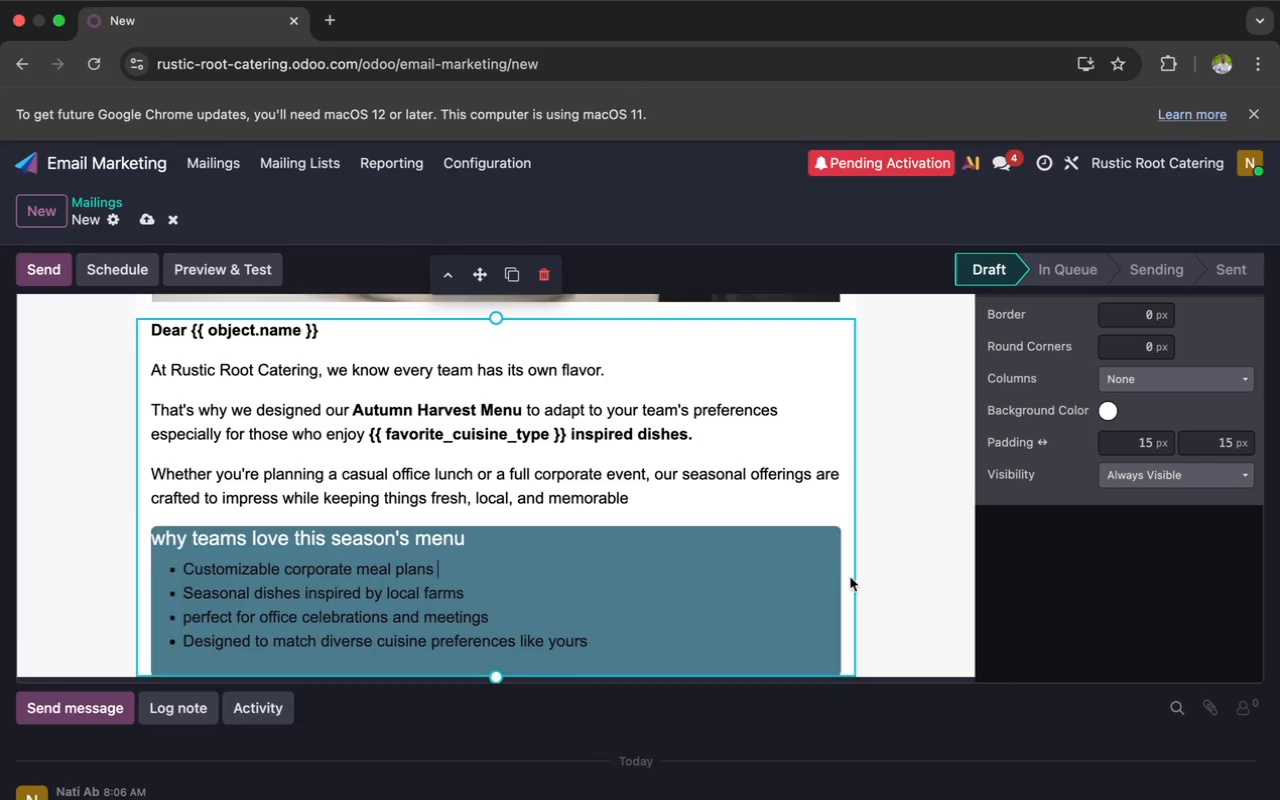 
left_click([844, 584])
 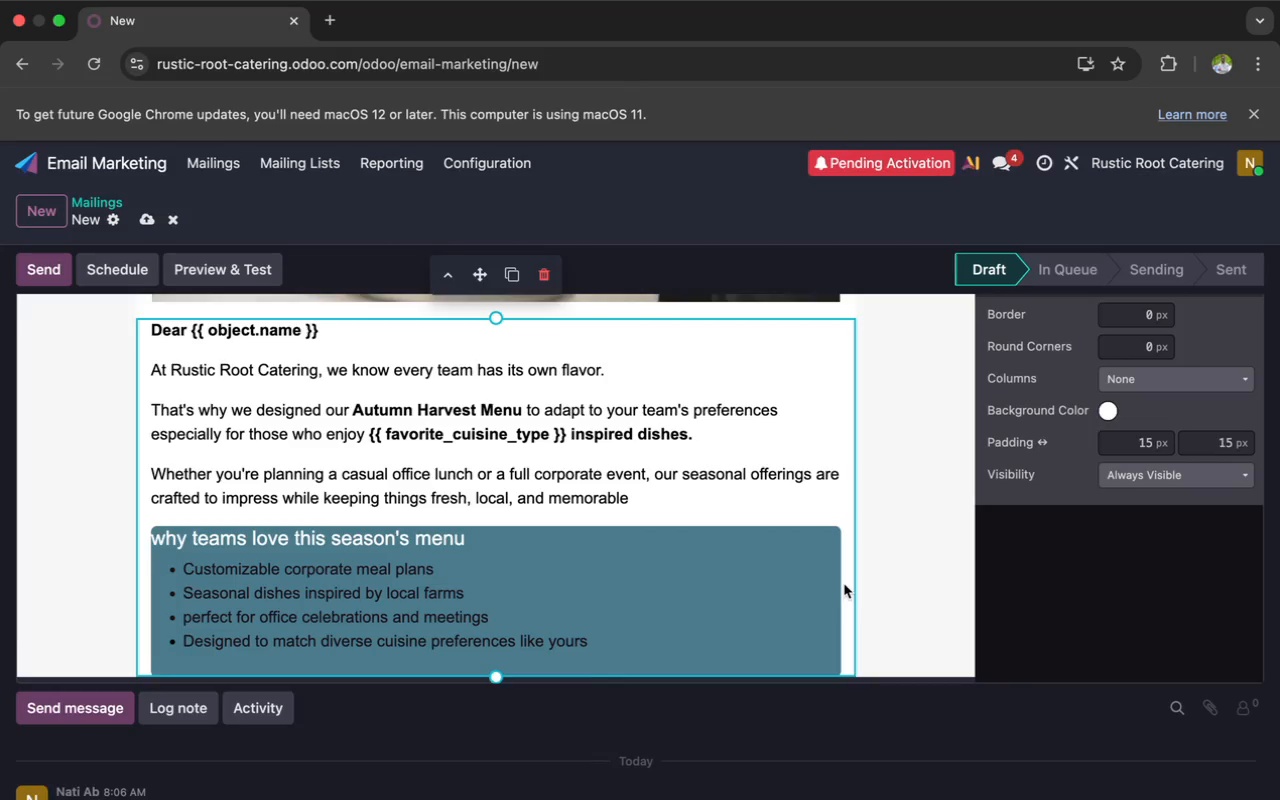 
scroll: coordinate [844, 584], scroll_direction: down, amount: 4.0
 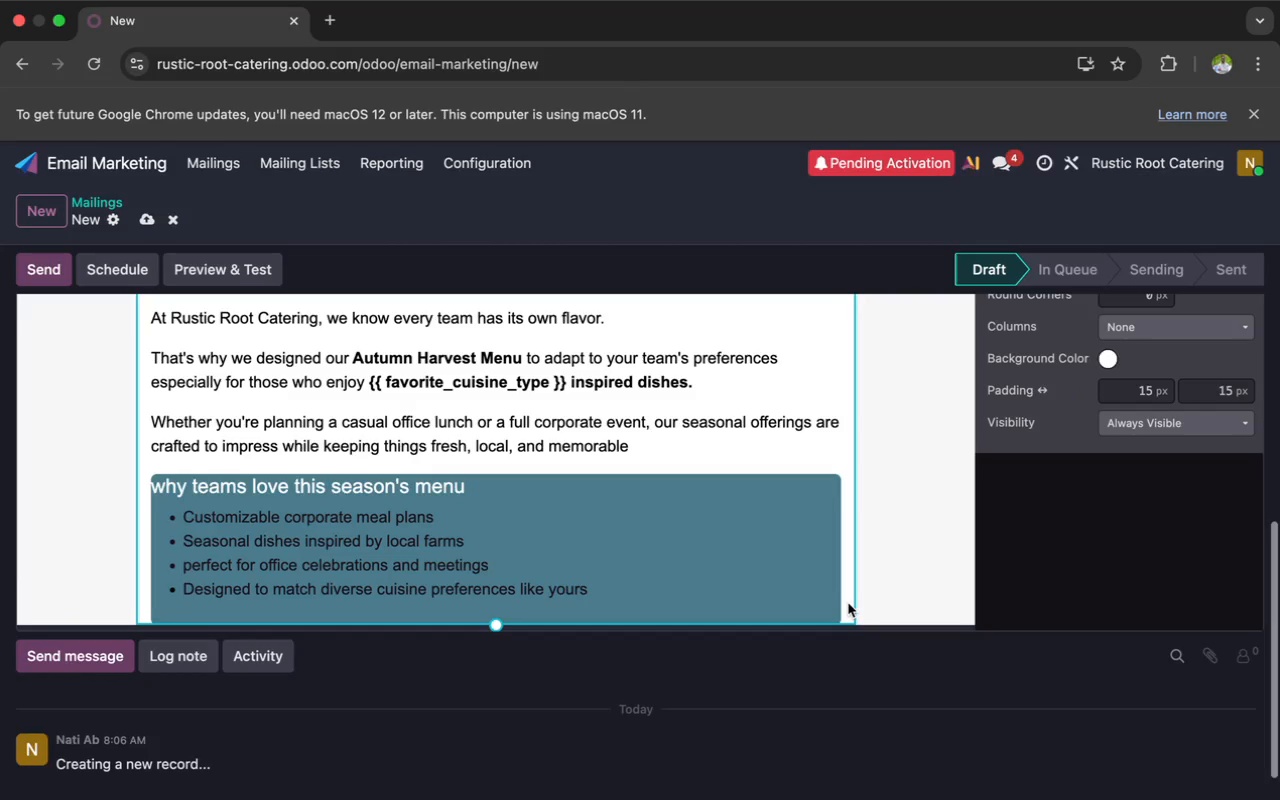 
left_click([845, 604])
 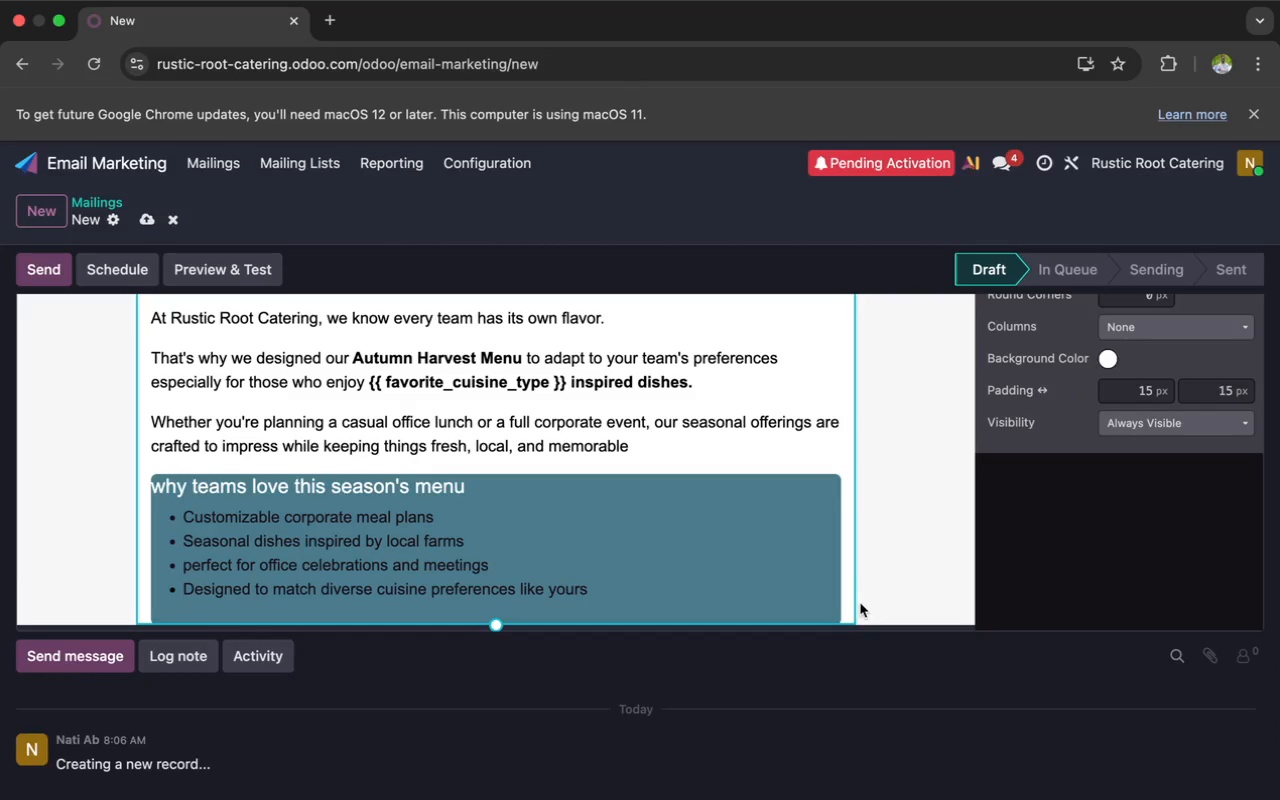 
left_click([854, 598])
 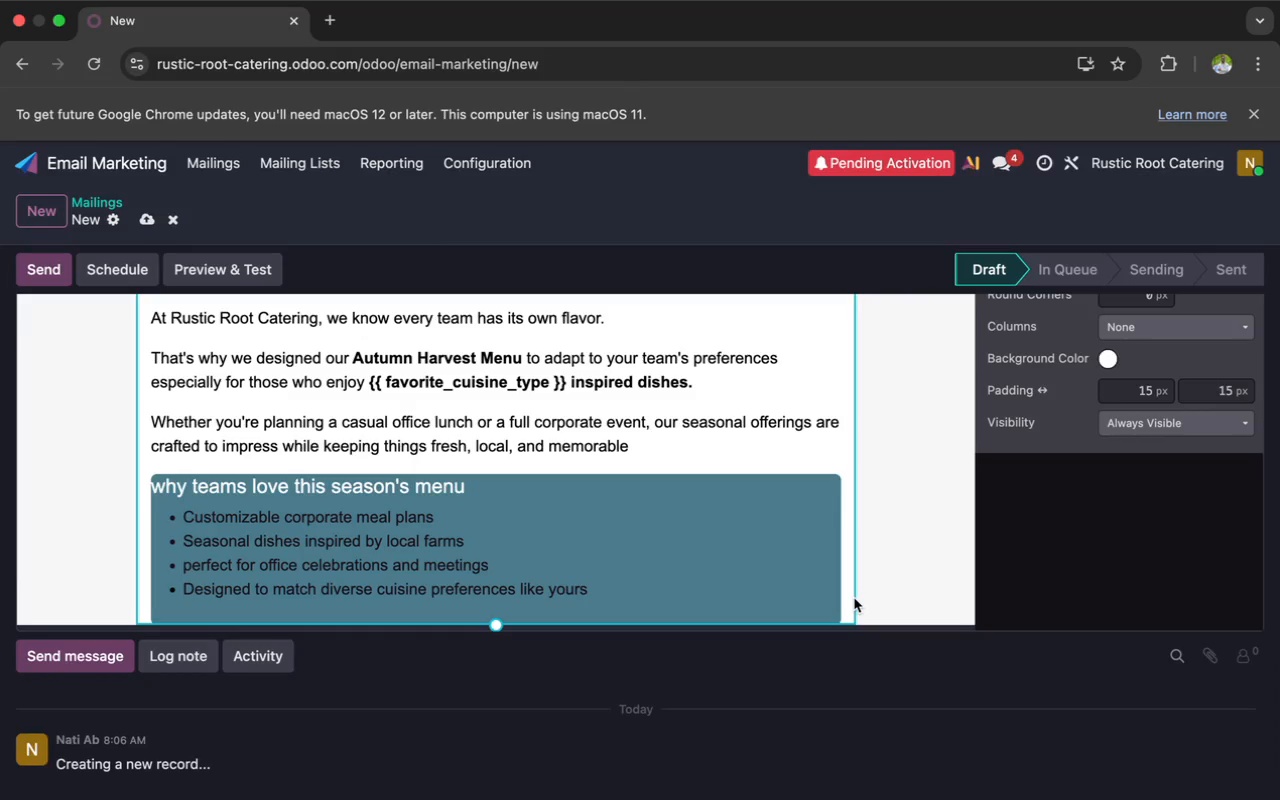 
scroll: coordinate [854, 598], scroll_direction: up, amount: 13.0
 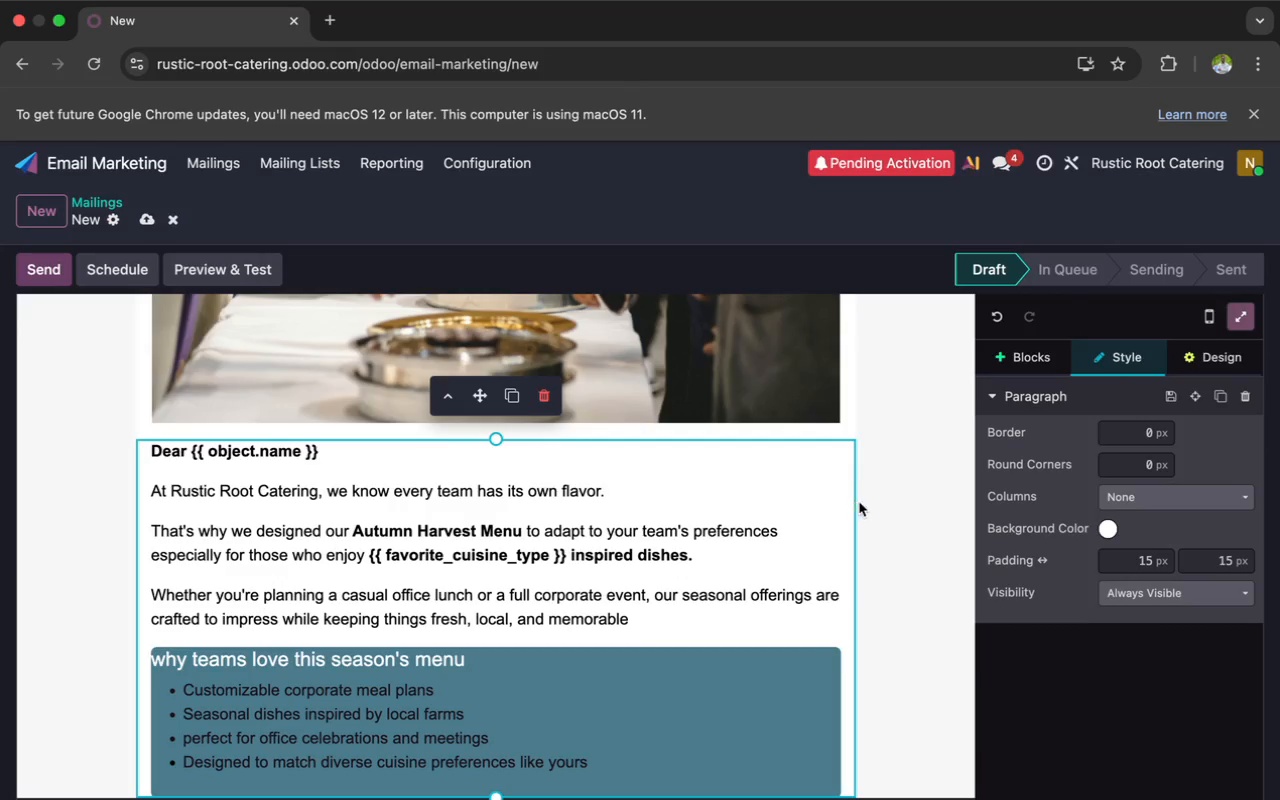 
left_click([853, 513])
 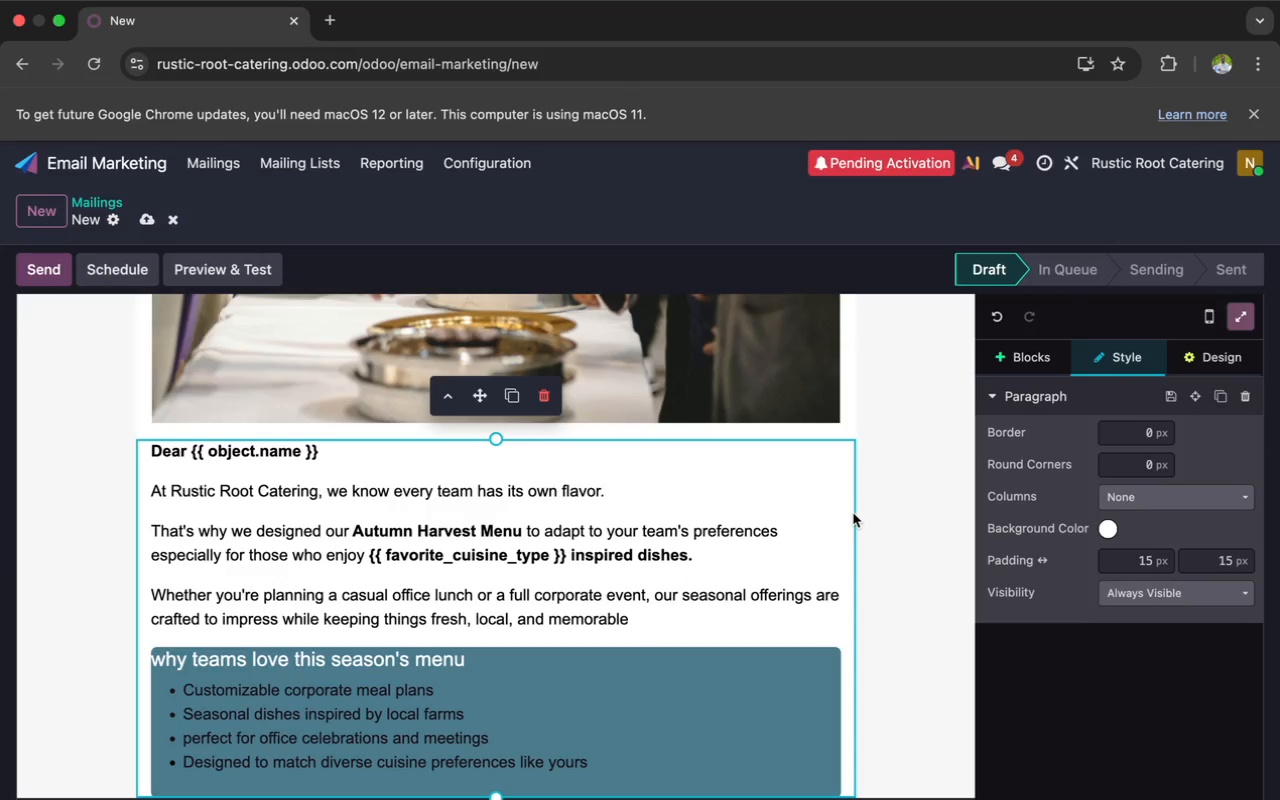 
scroll: coordinate [138, 632], scroll_direction: down, amount: 9.0
 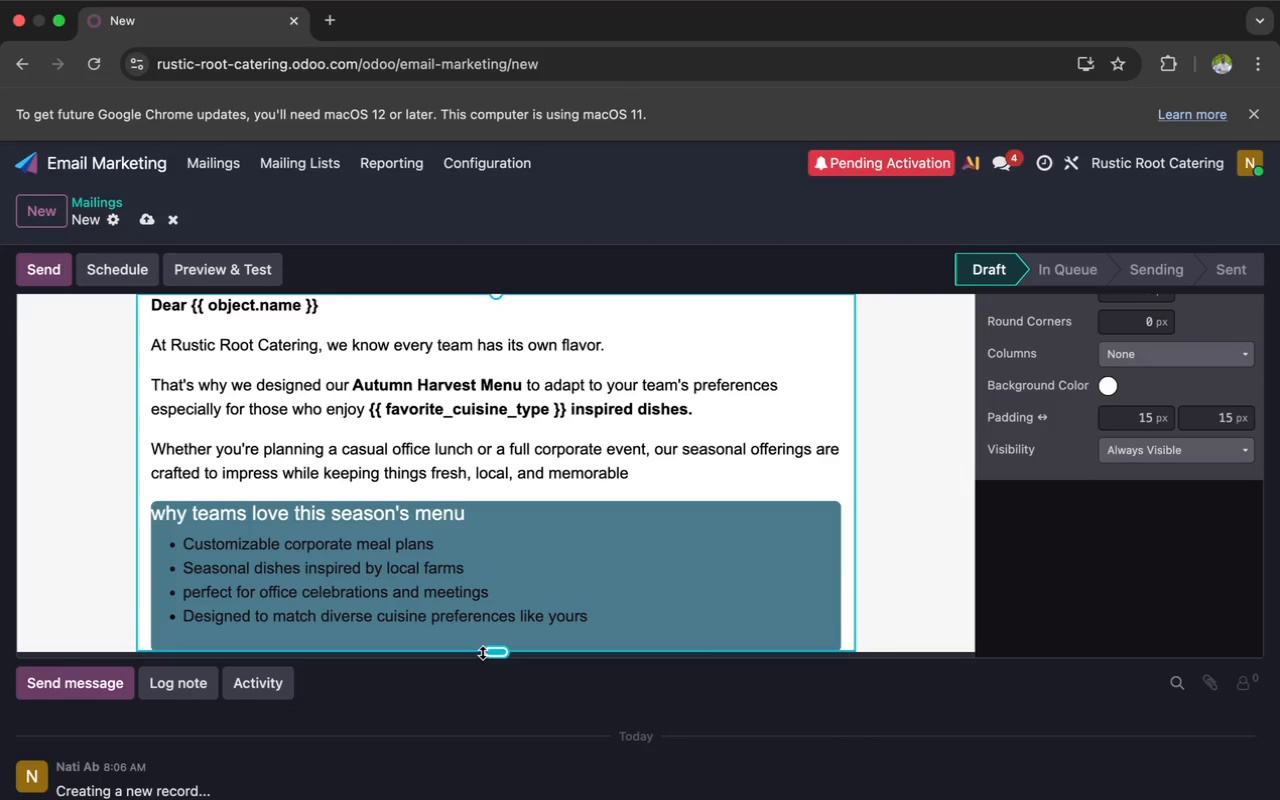 
left_click_drag(start_coordinate=[488, 642], to_coordinate=[492, 594])
 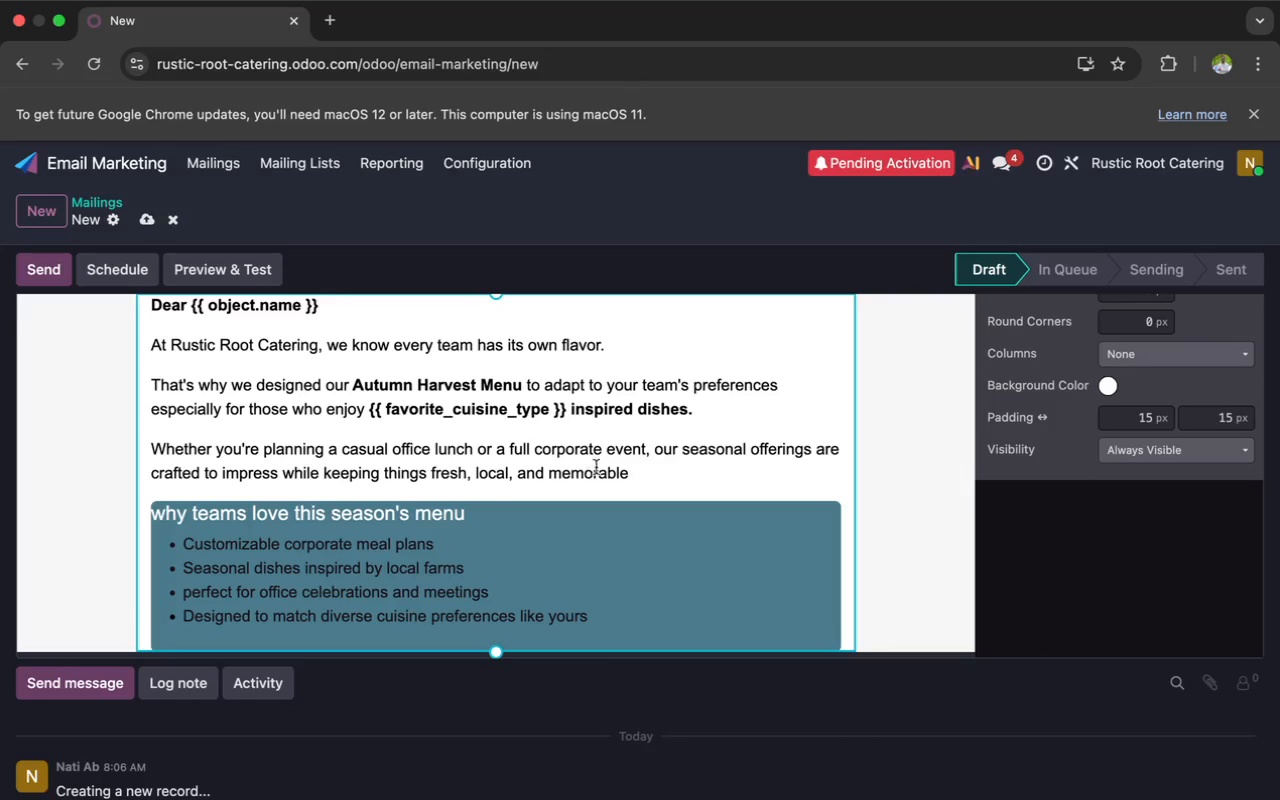 
left_click([663, 482])
 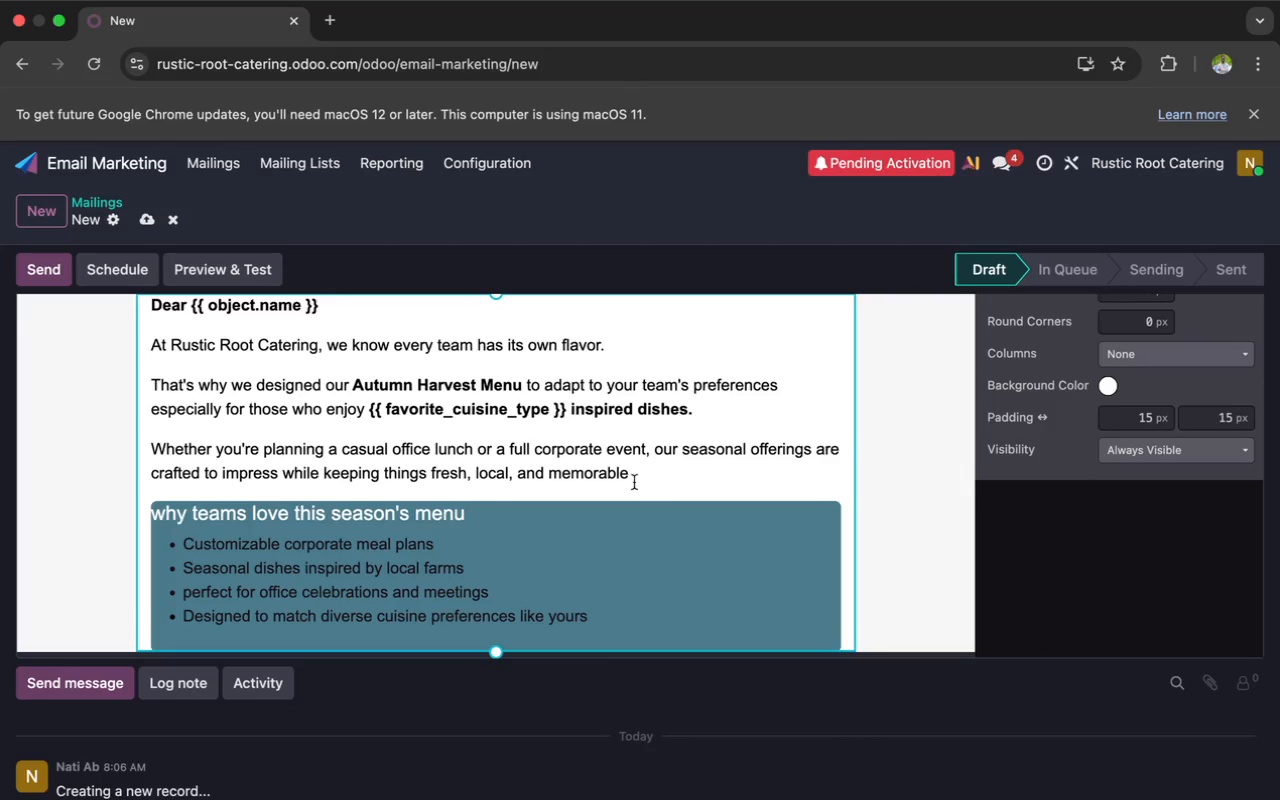 
left_click([626, 486])
 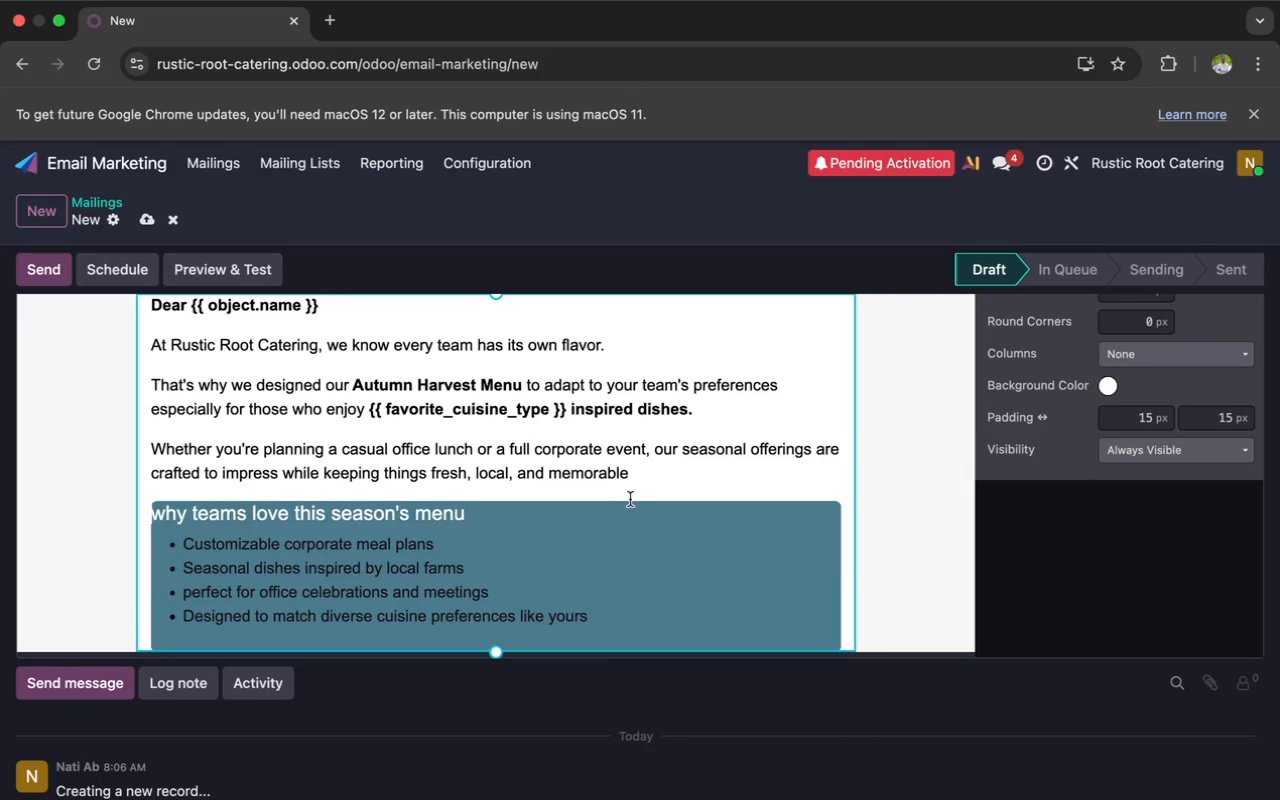 
left_click([653, 480])
 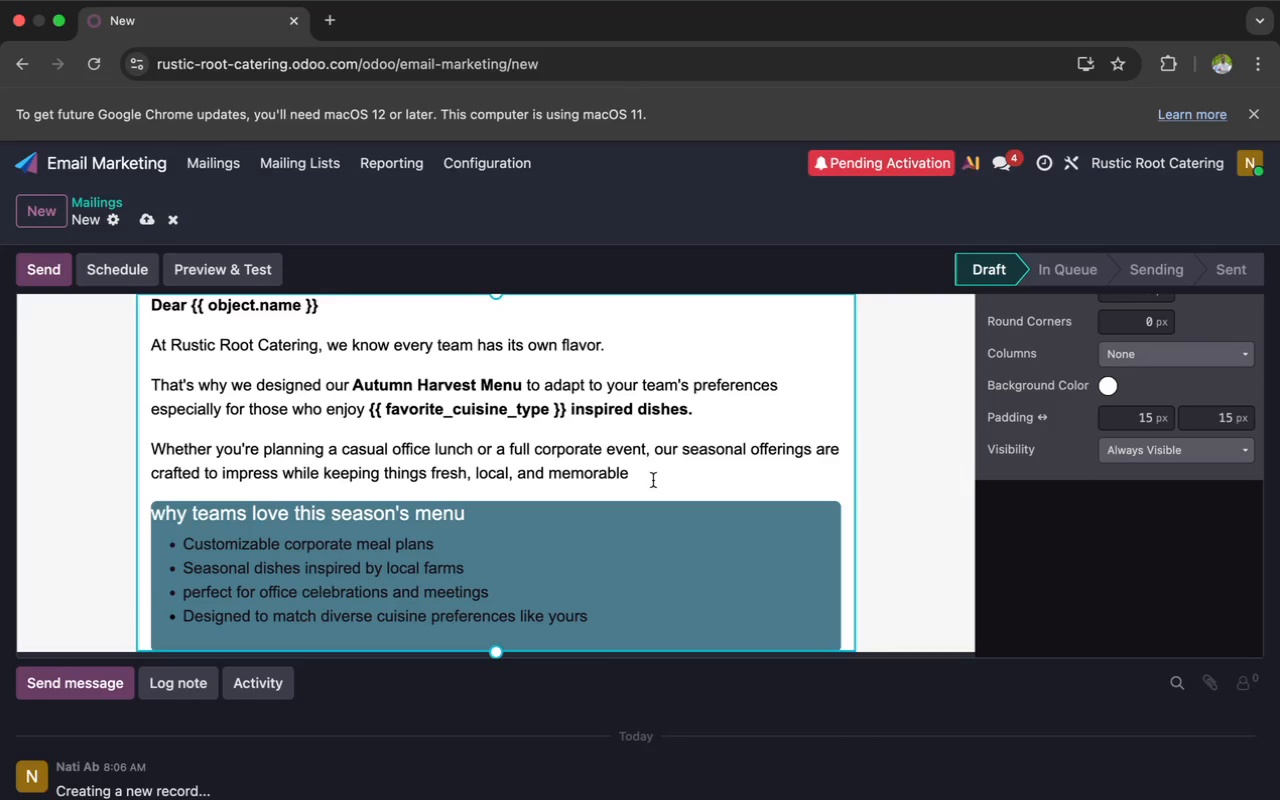 
key(Enter)
 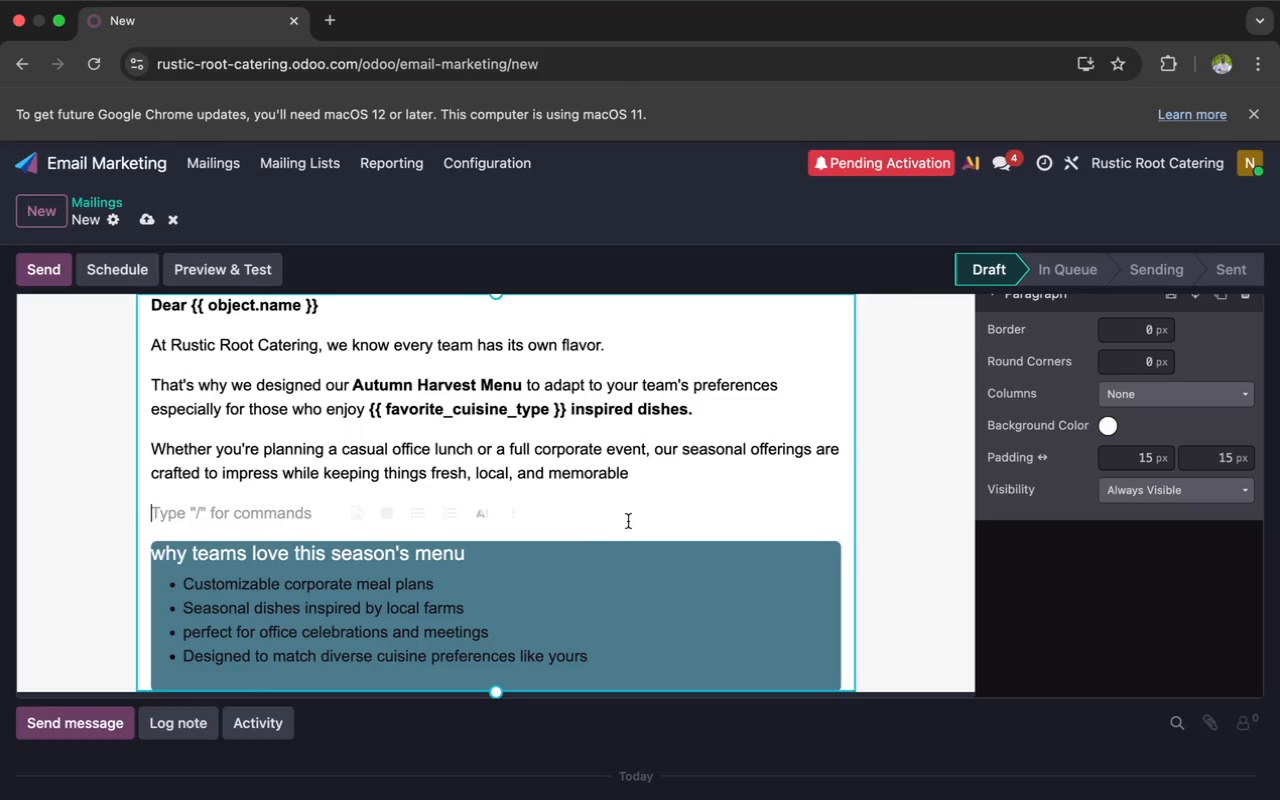 
left_click([605, 545])
 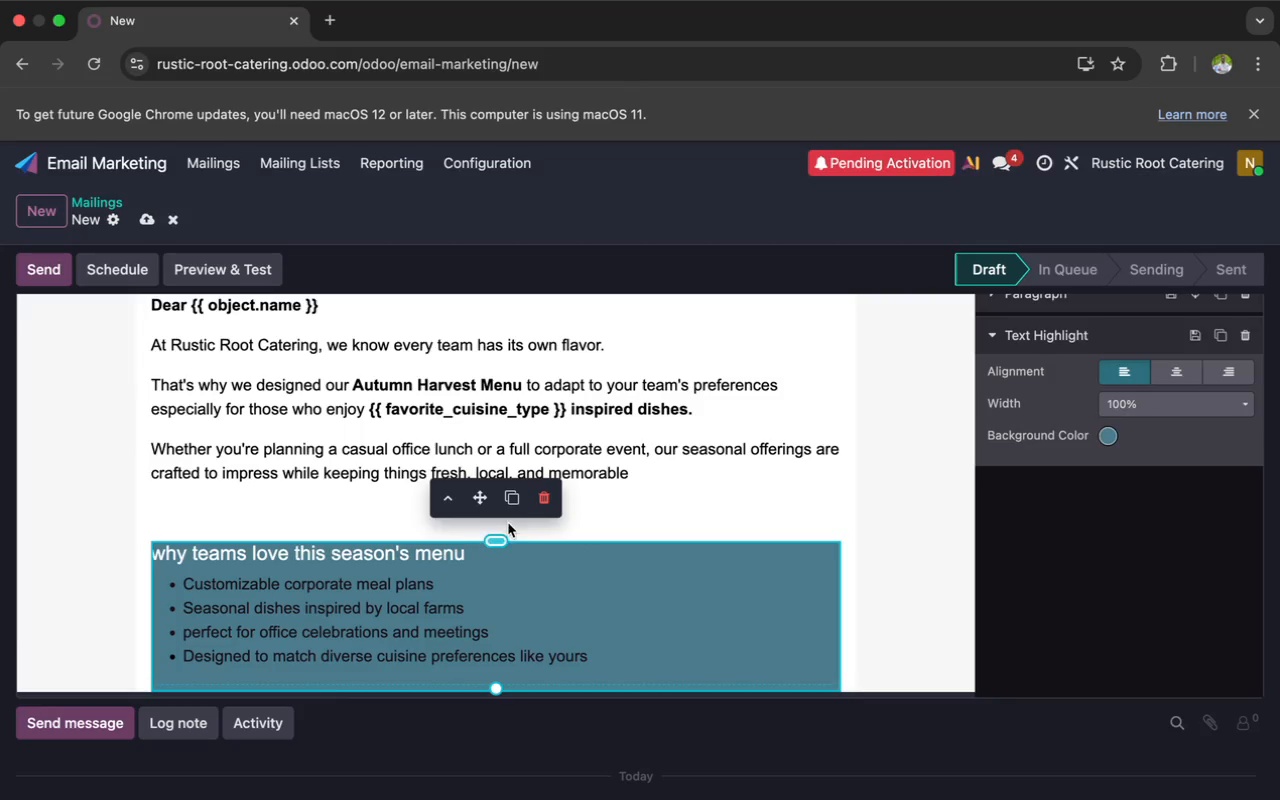 
left_click_drag(start_coordinate=[479, 503], to_coordinate=[478, 486])
 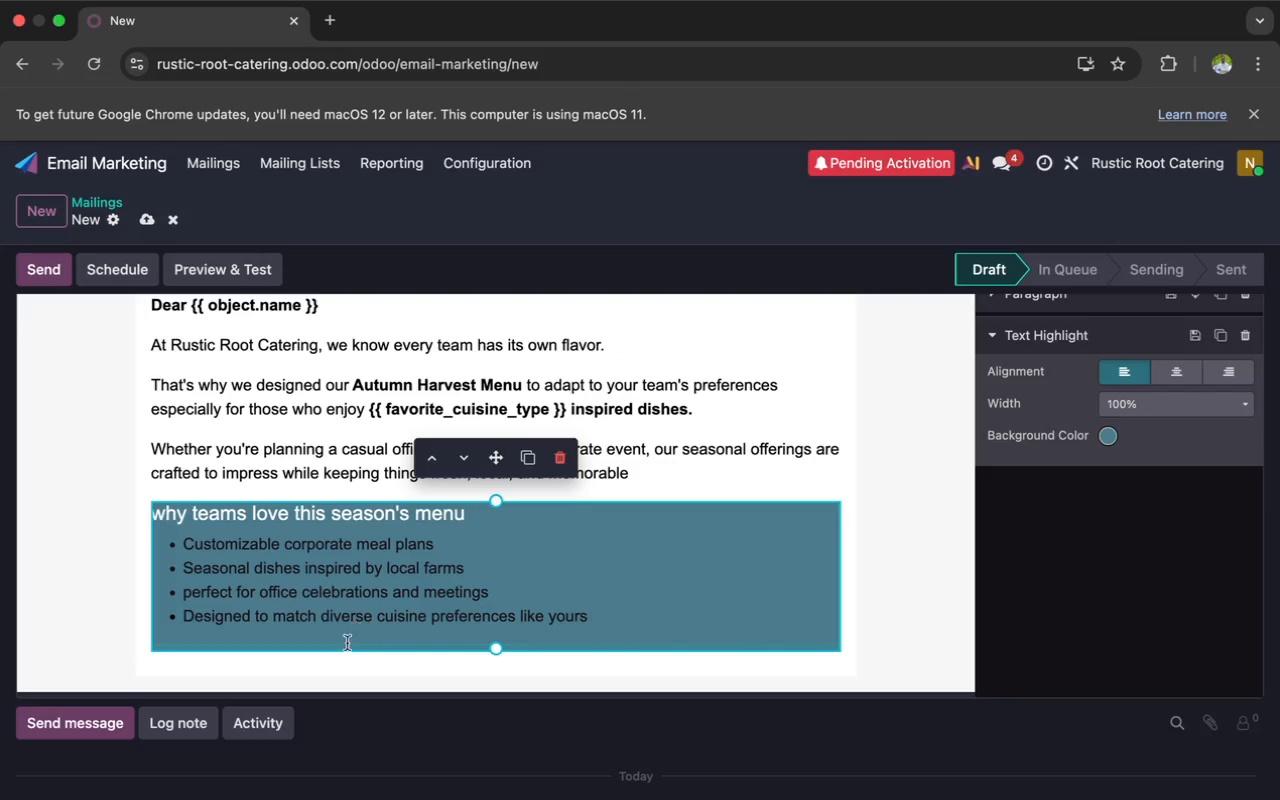 
left_click([337, 670])
 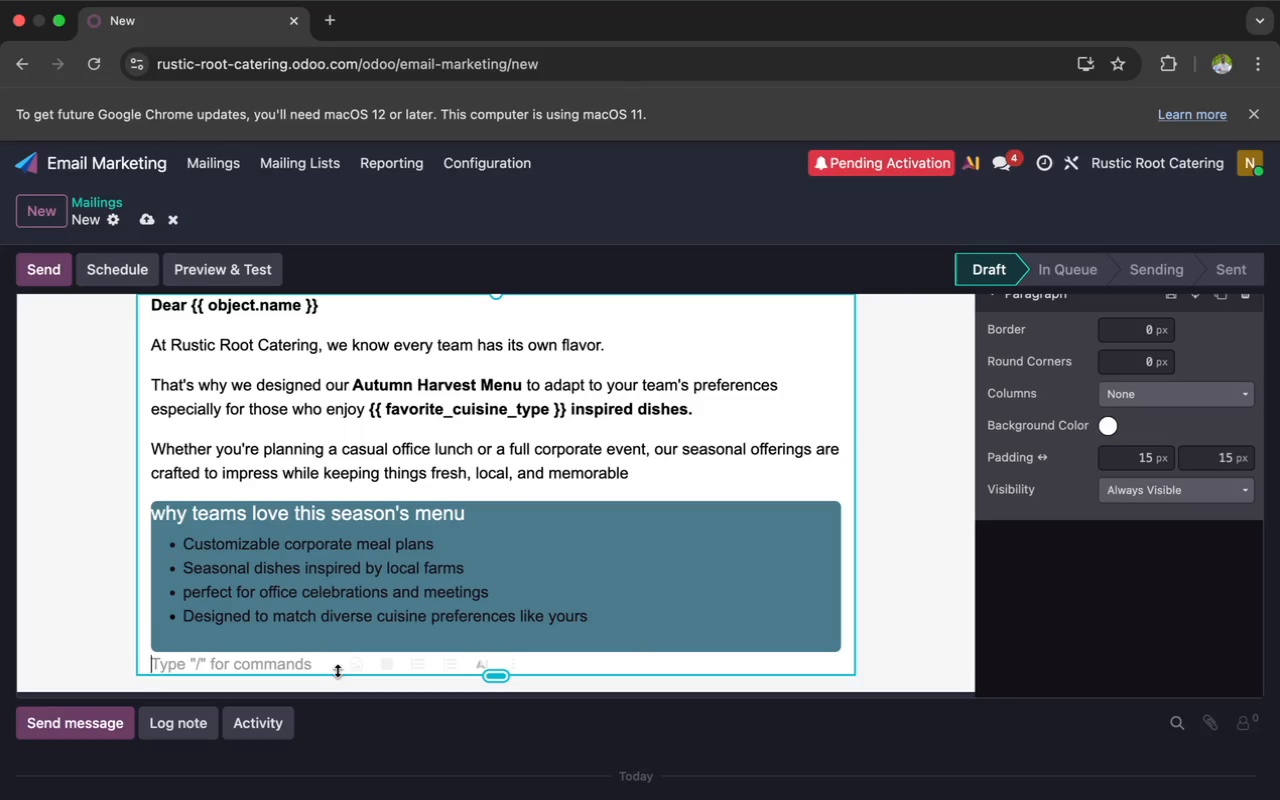 
wait(14.16)
 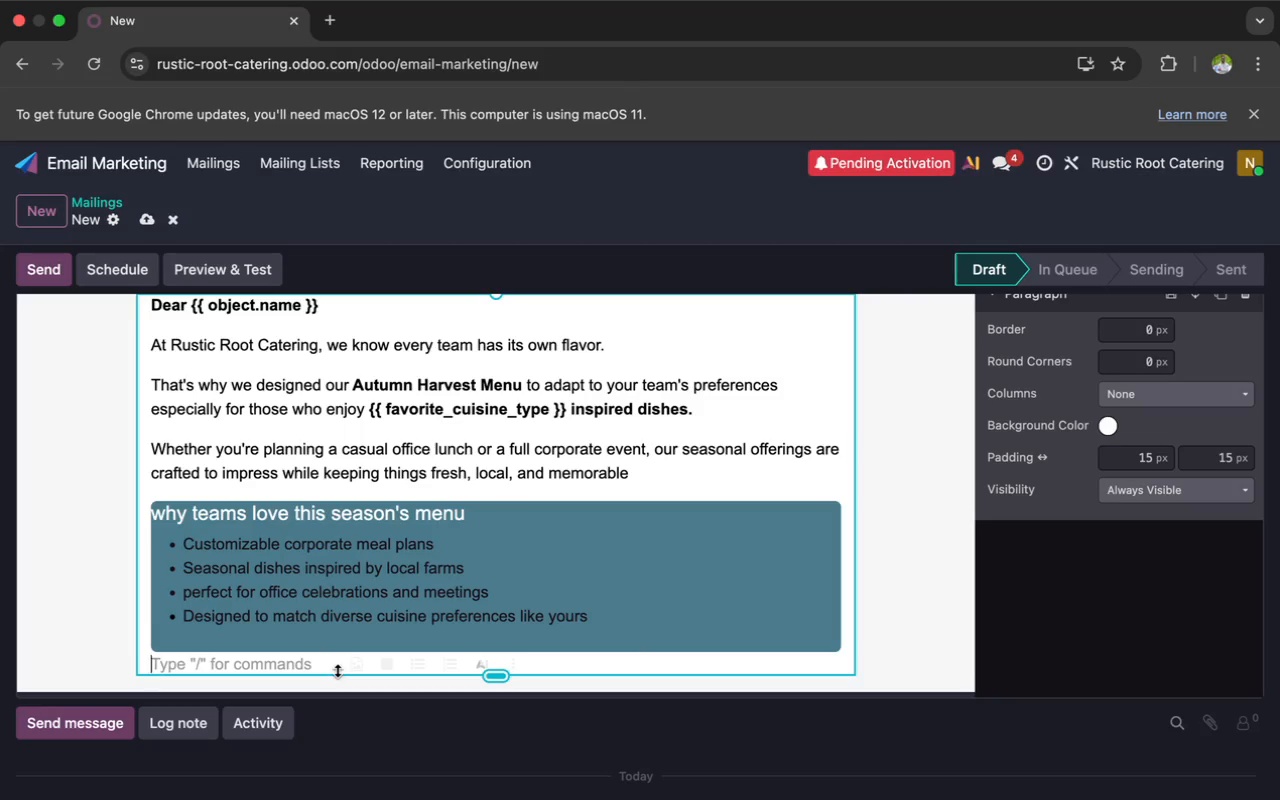 
type(We beli)
 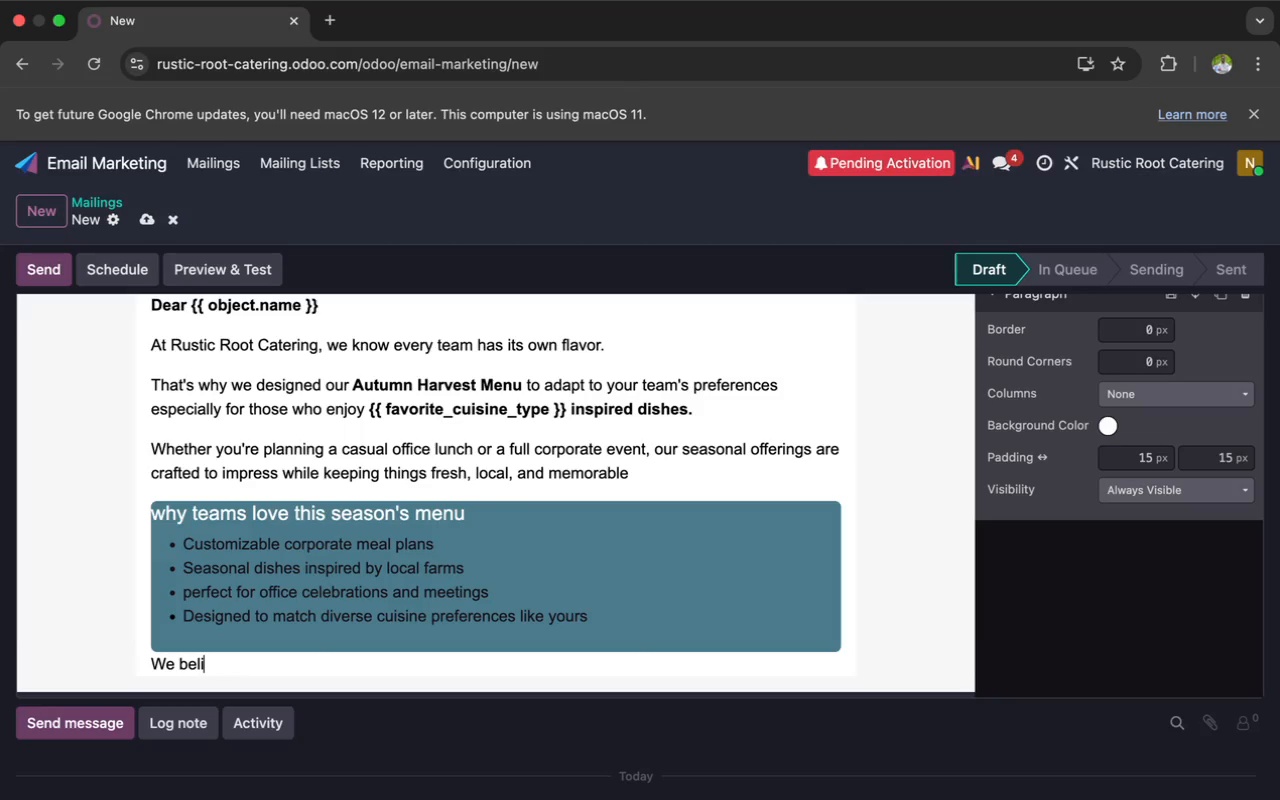 
type(eve great food builds gra)
key(Backspace)
type(eat conversation)
 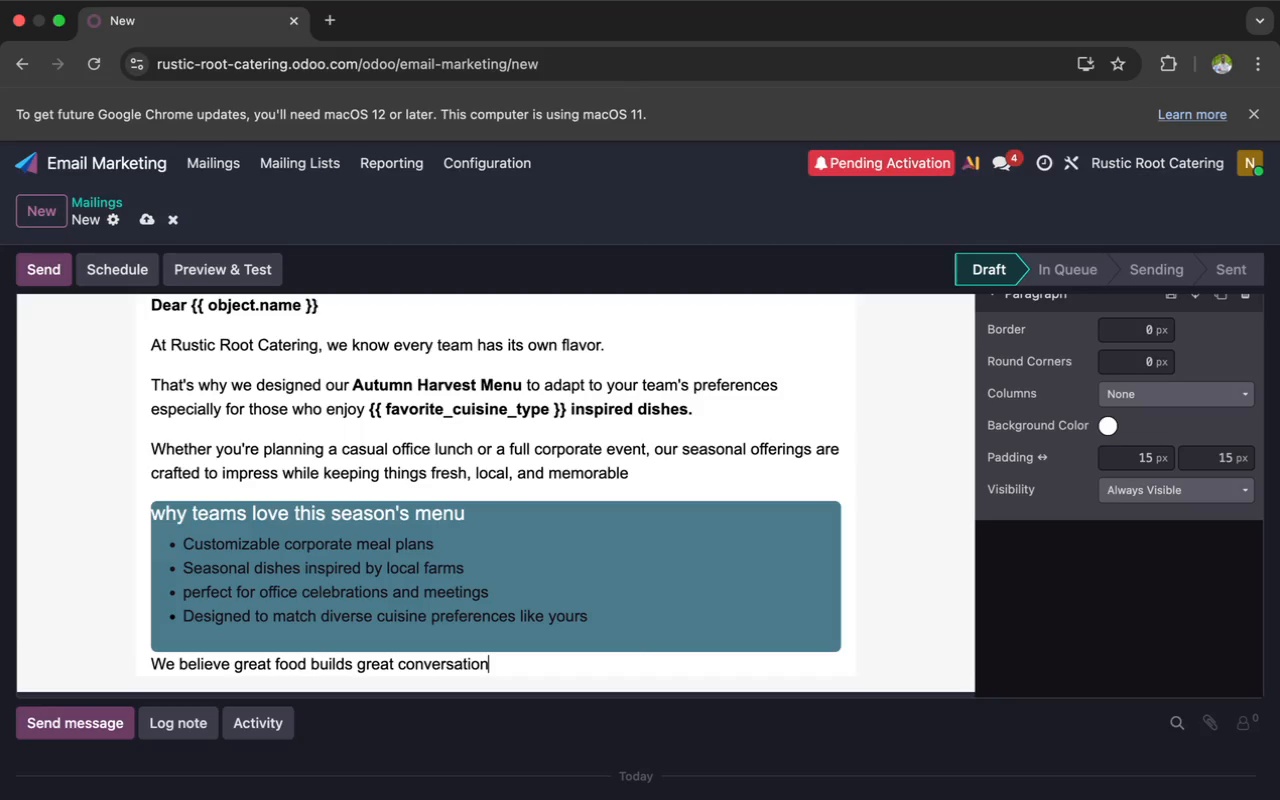 
wait(10.39)
 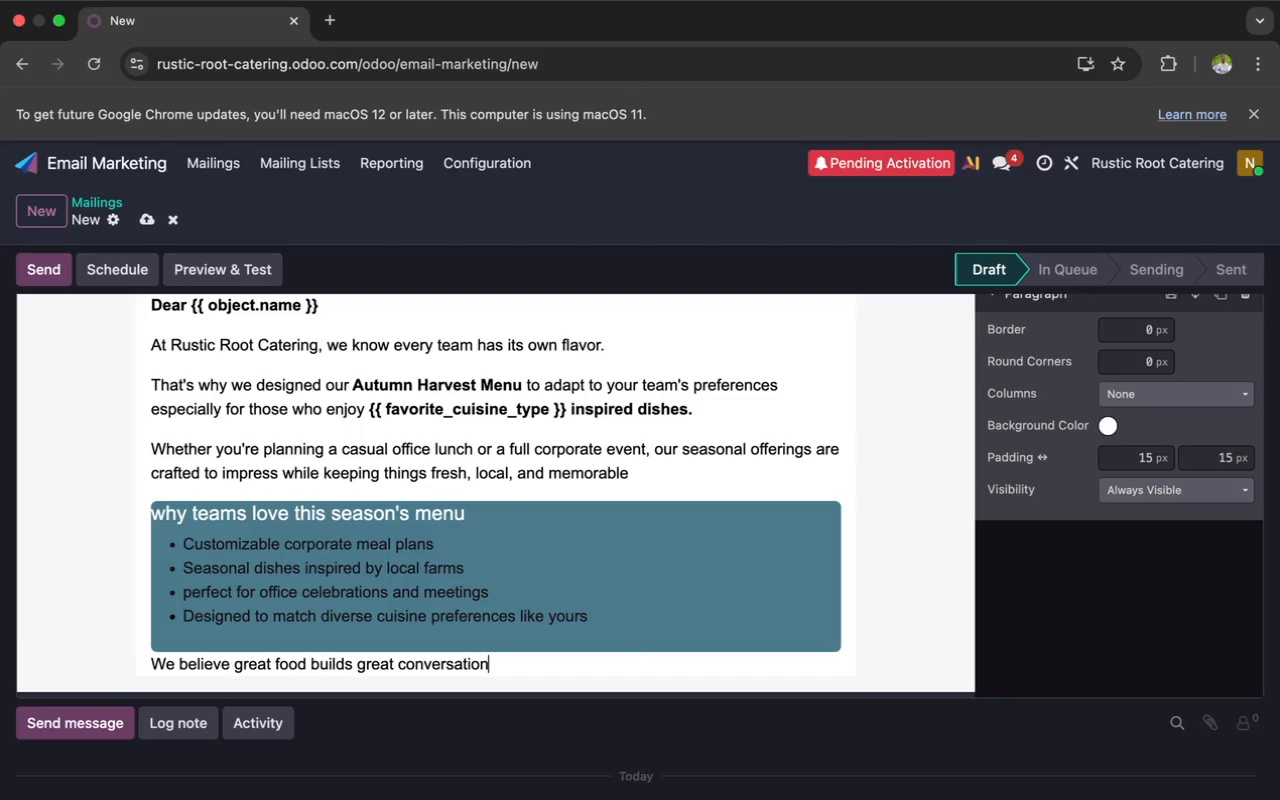 
type(s and we'd love to )
 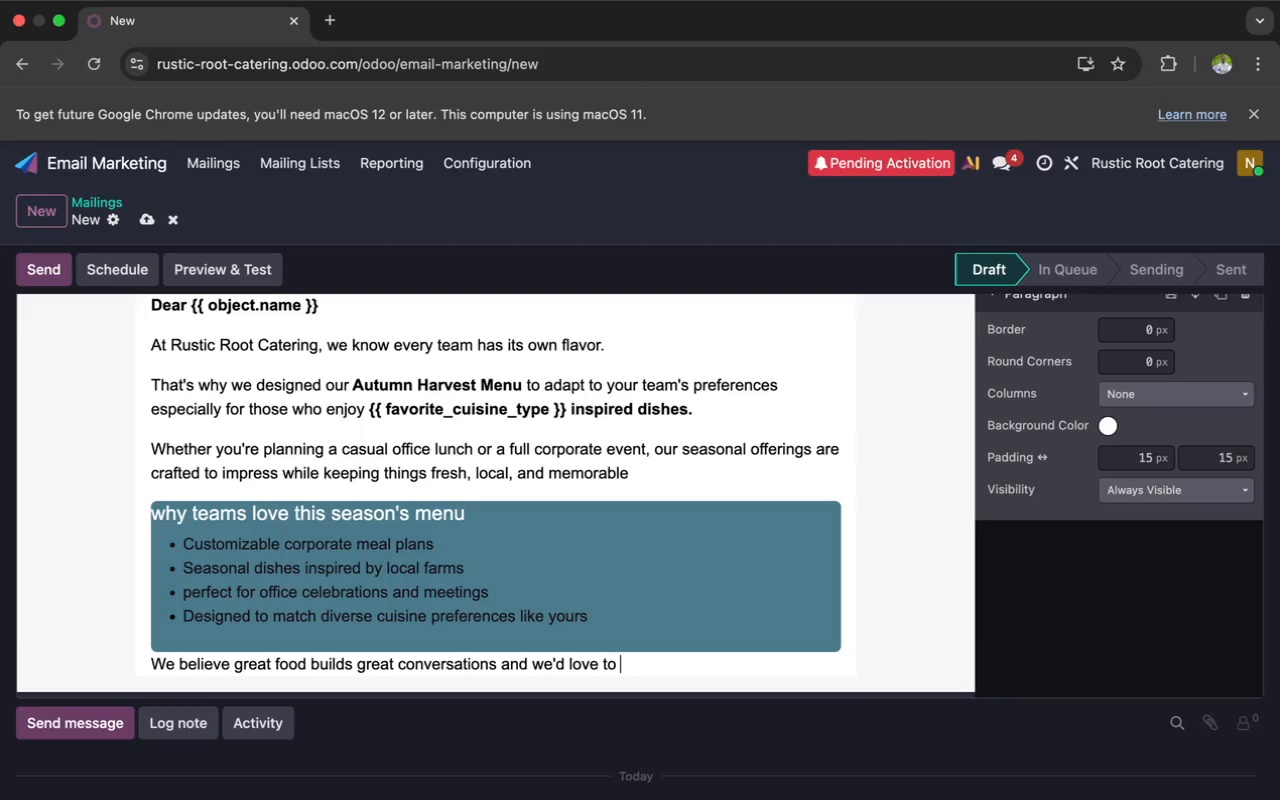 
type(bring that to your team at {{ object.compay)
key(Backspace)
type(ny_name }} again.)
 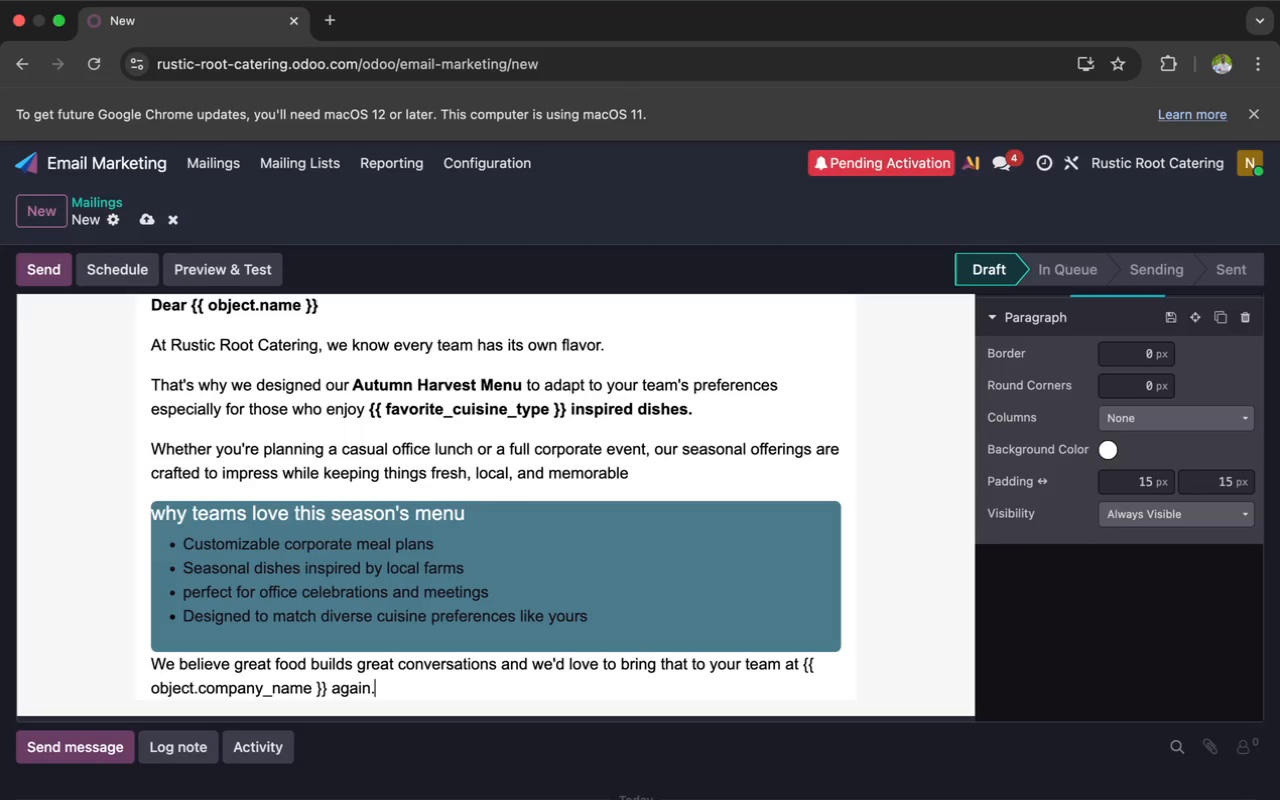 
key(Enter)
 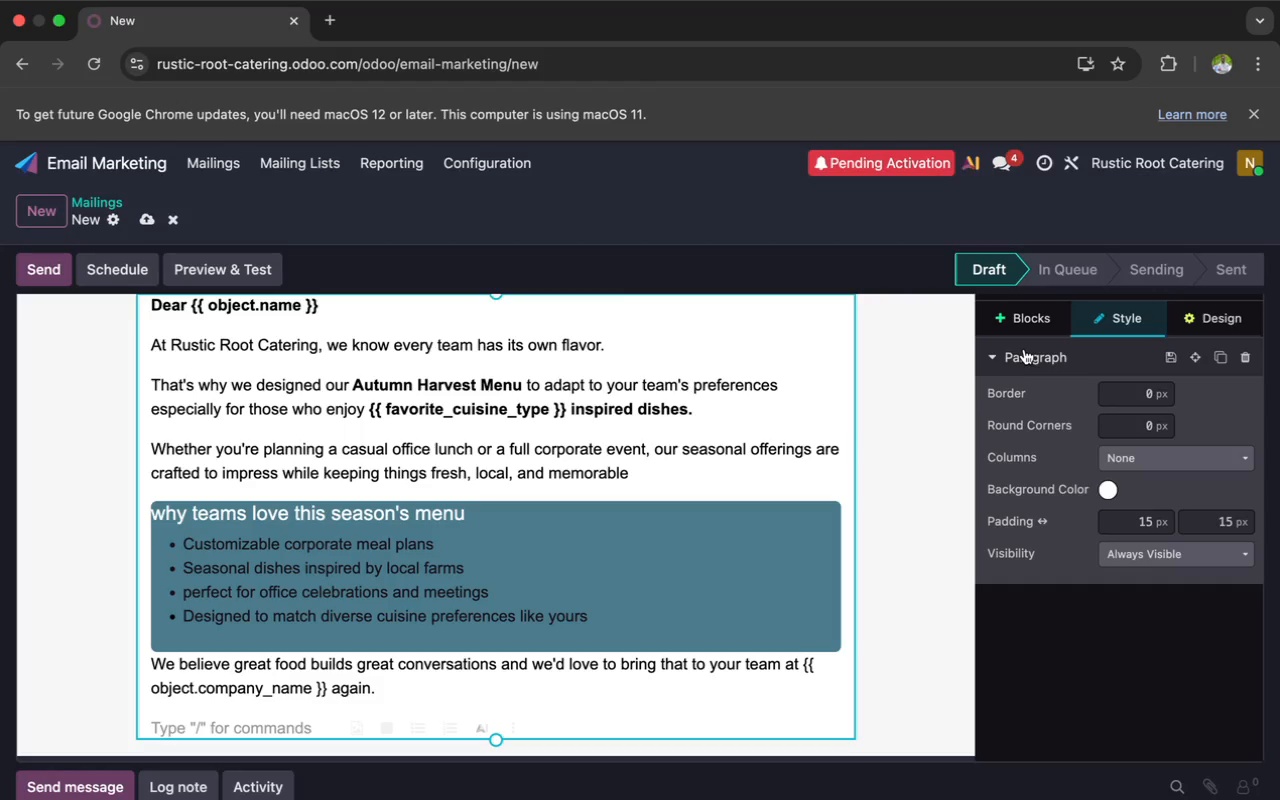 
left_click([1026, 325])
 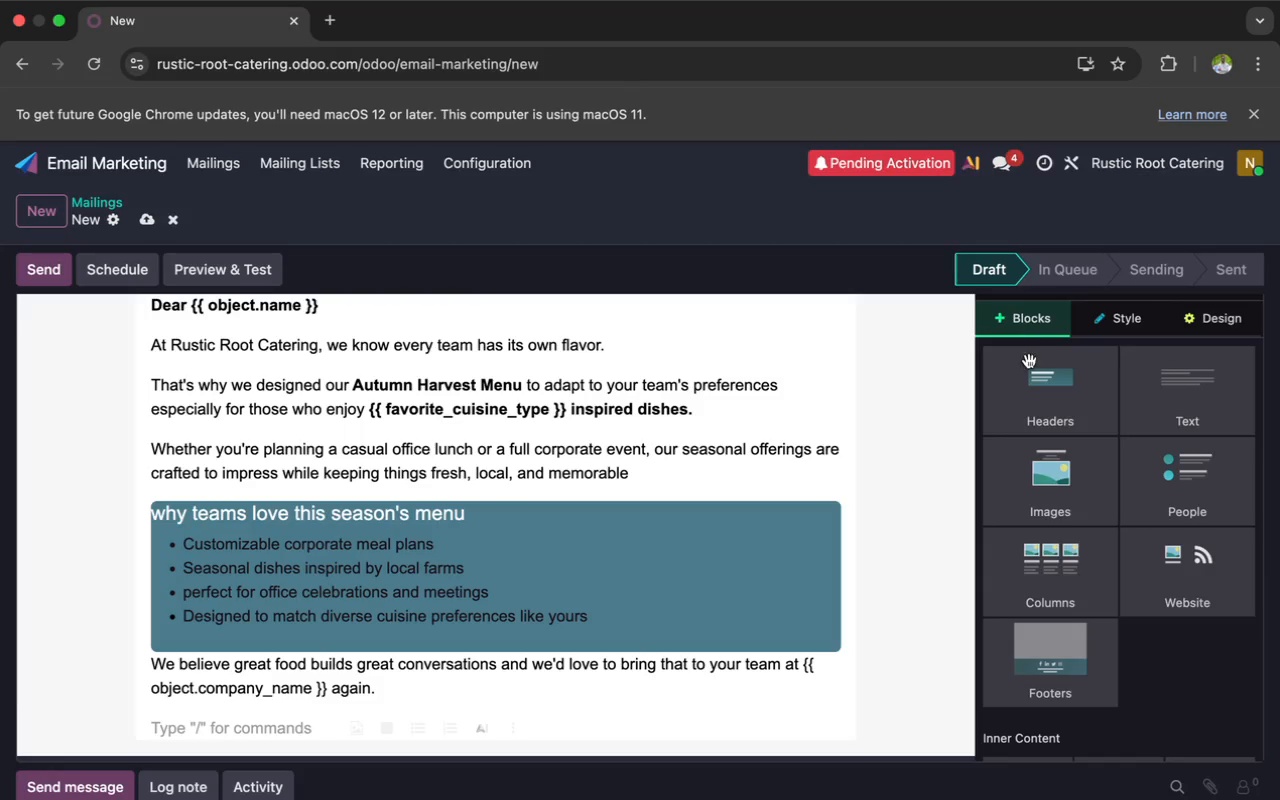 
scroll: coordinate [1049, 577], scroll_direction: down, amount: 57.0
 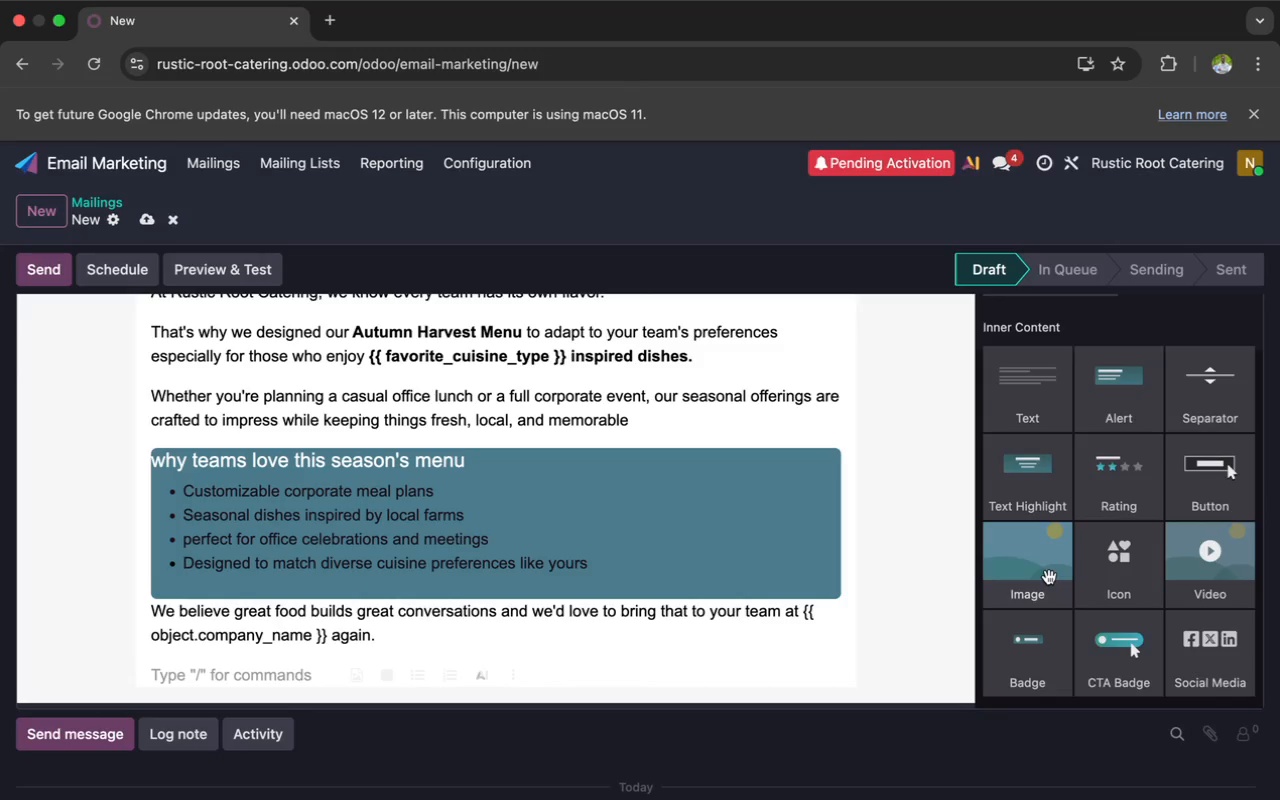 
left_click_drag(start_coordinate=[1118, 651], to_coordinate=[665, 691])
 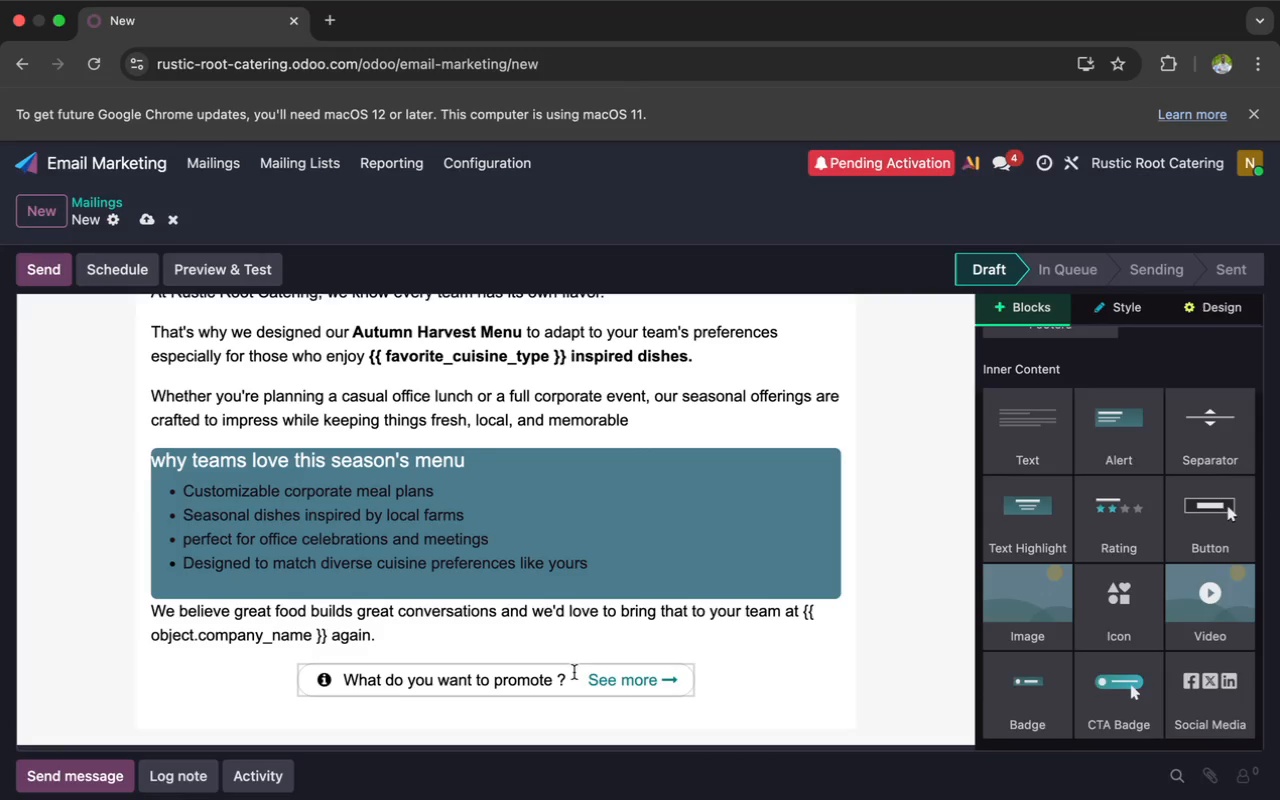 
left_click_drag(start_coordinate=[565, 679], to_coordinate=[322, 683])
 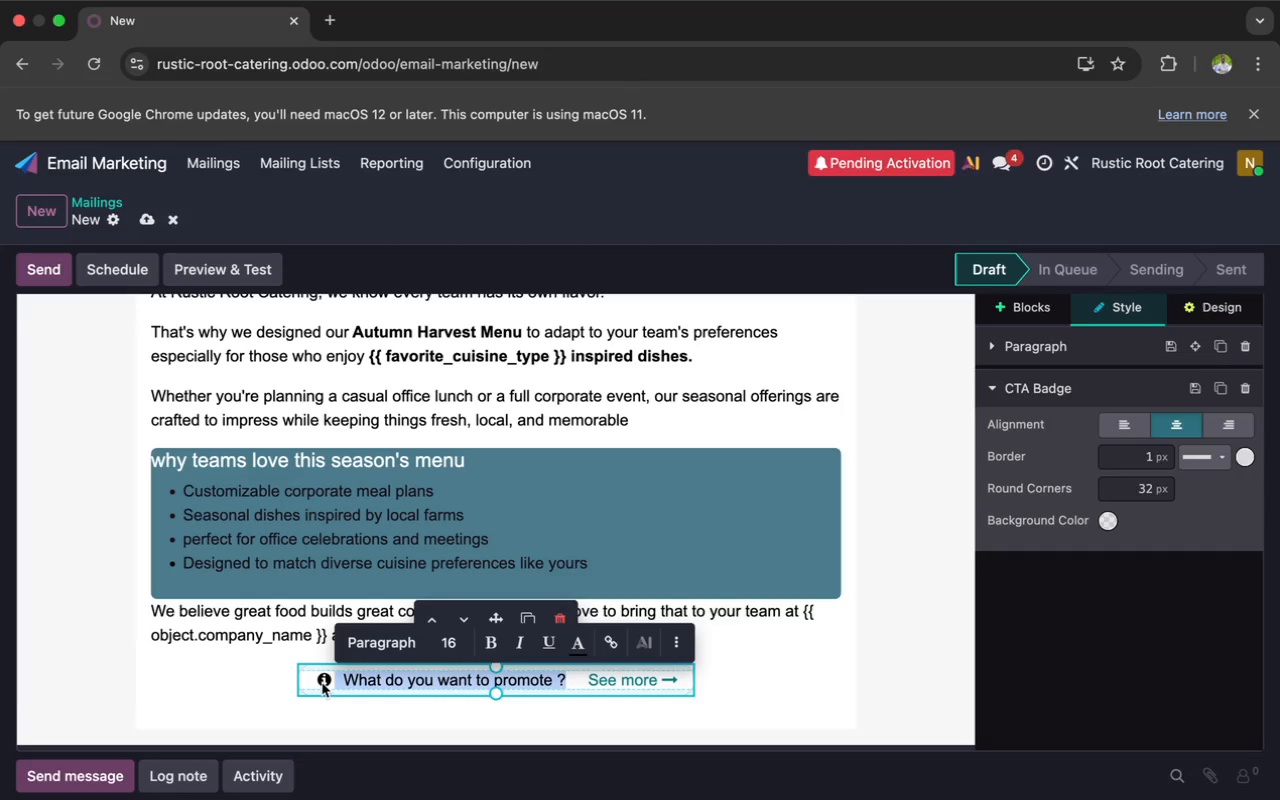 
key(Backspace)
 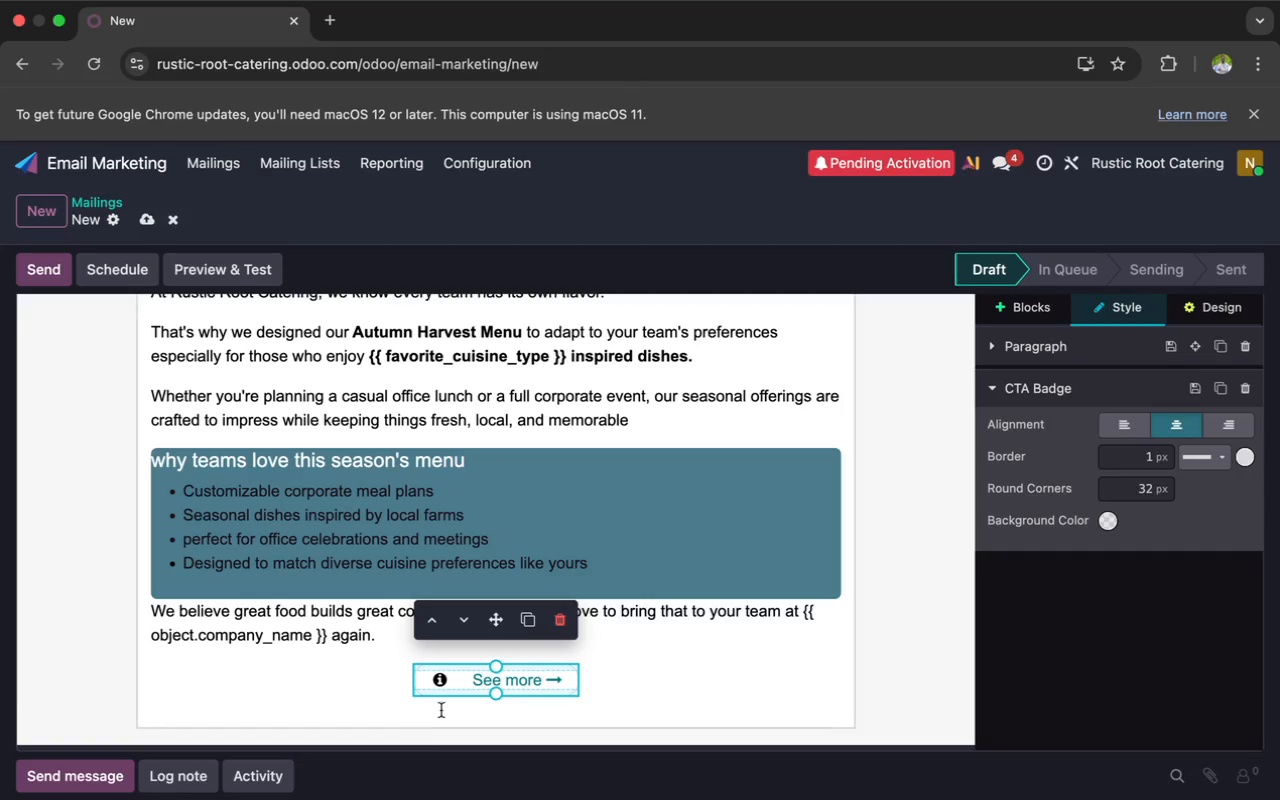 
left_click([445, 681])
 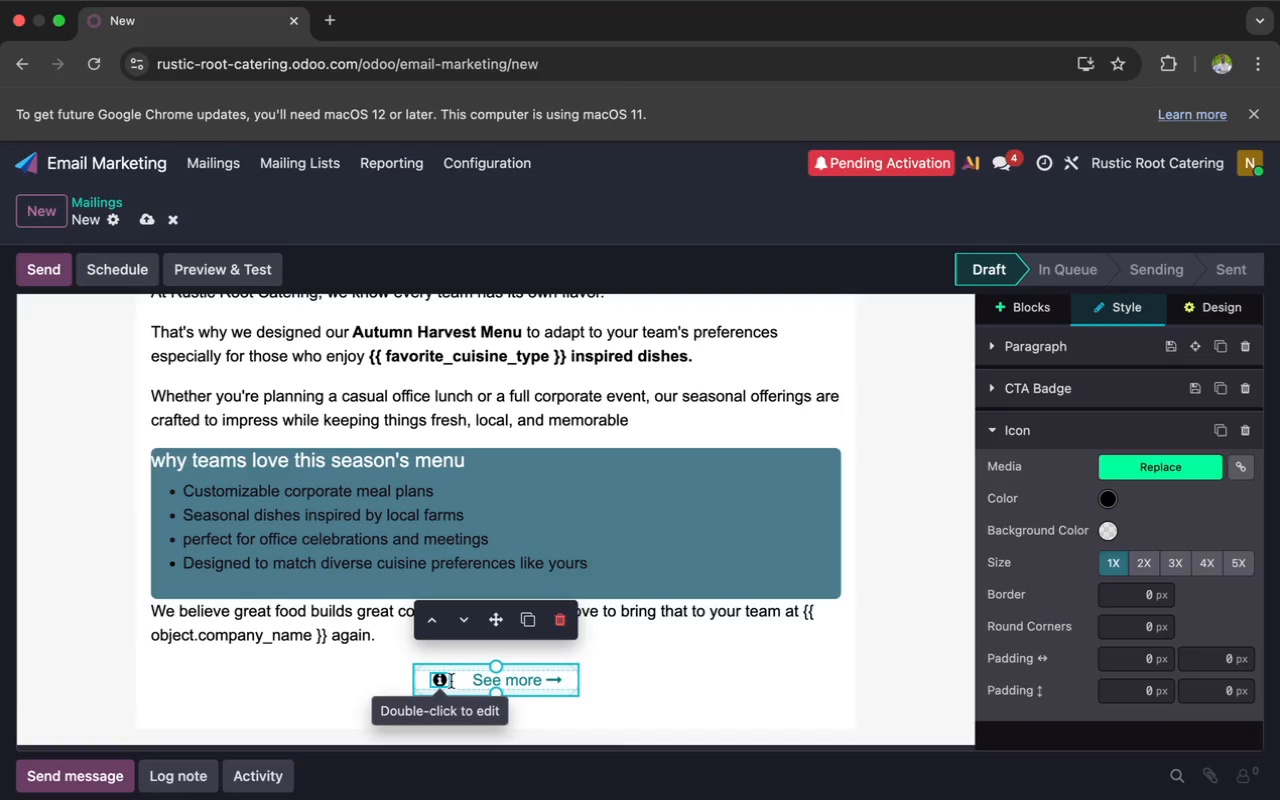 
left_click([456, 680])
 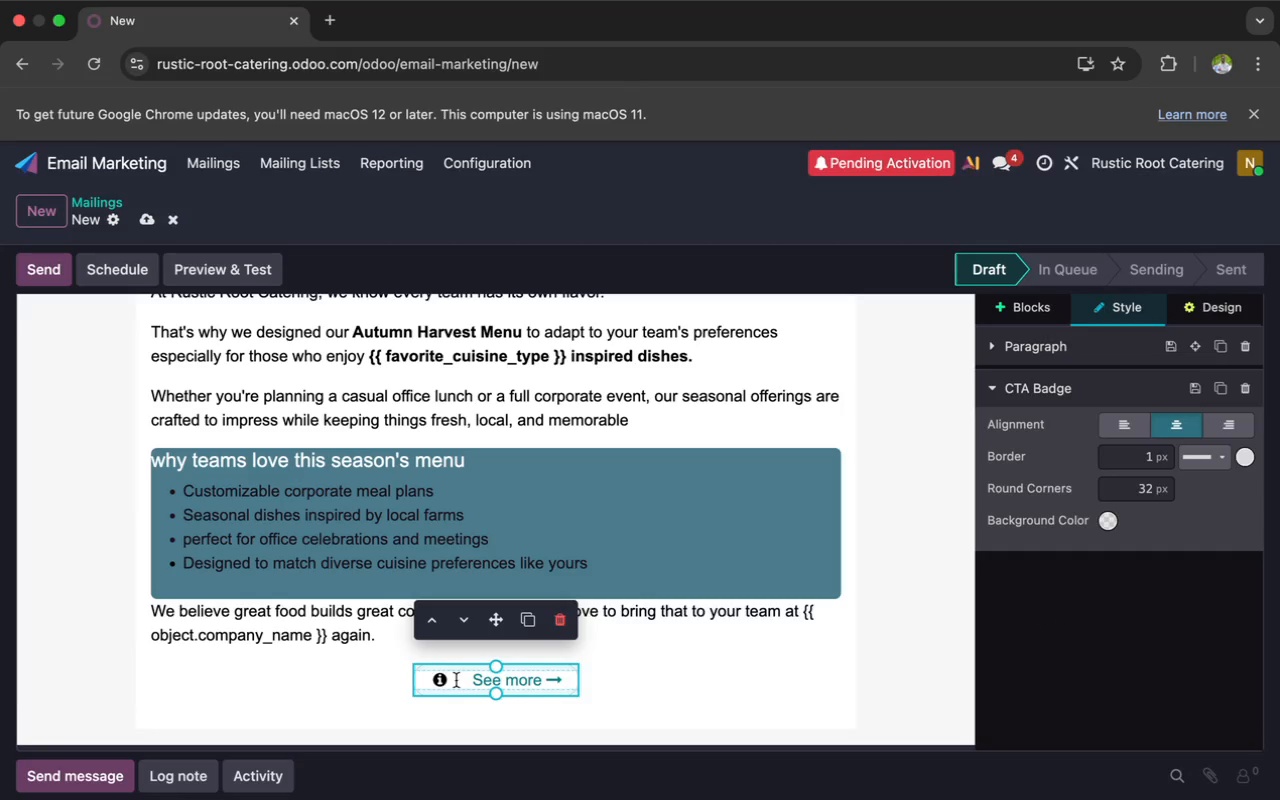 
wait(5.67)
 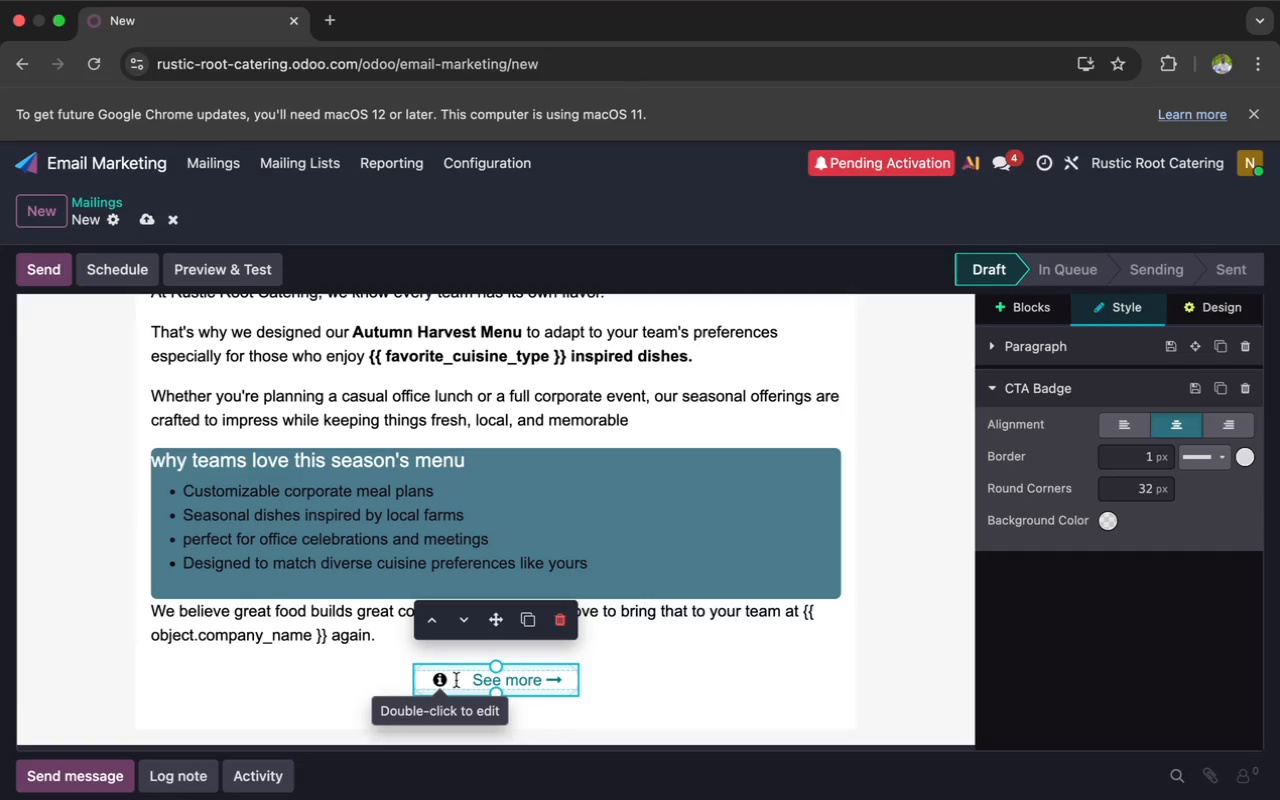 
type(Re)
 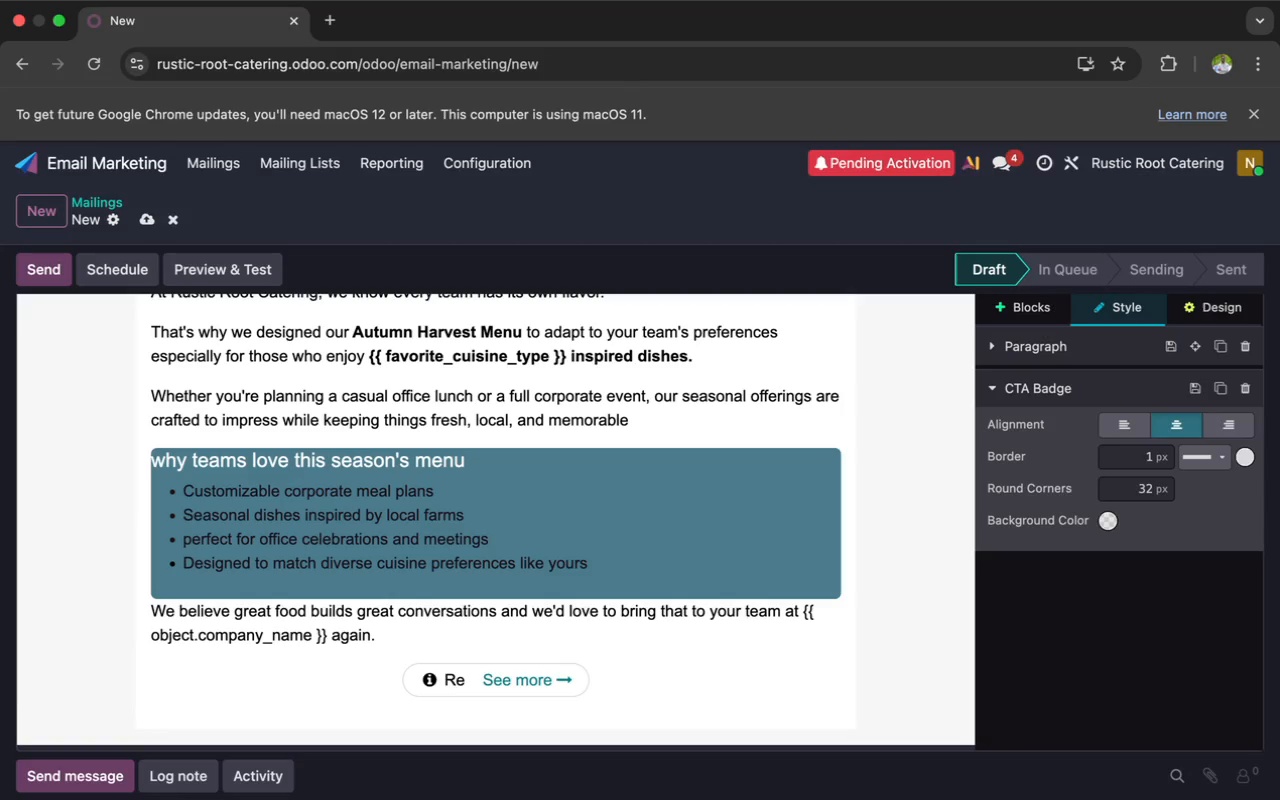 
type(ques)
 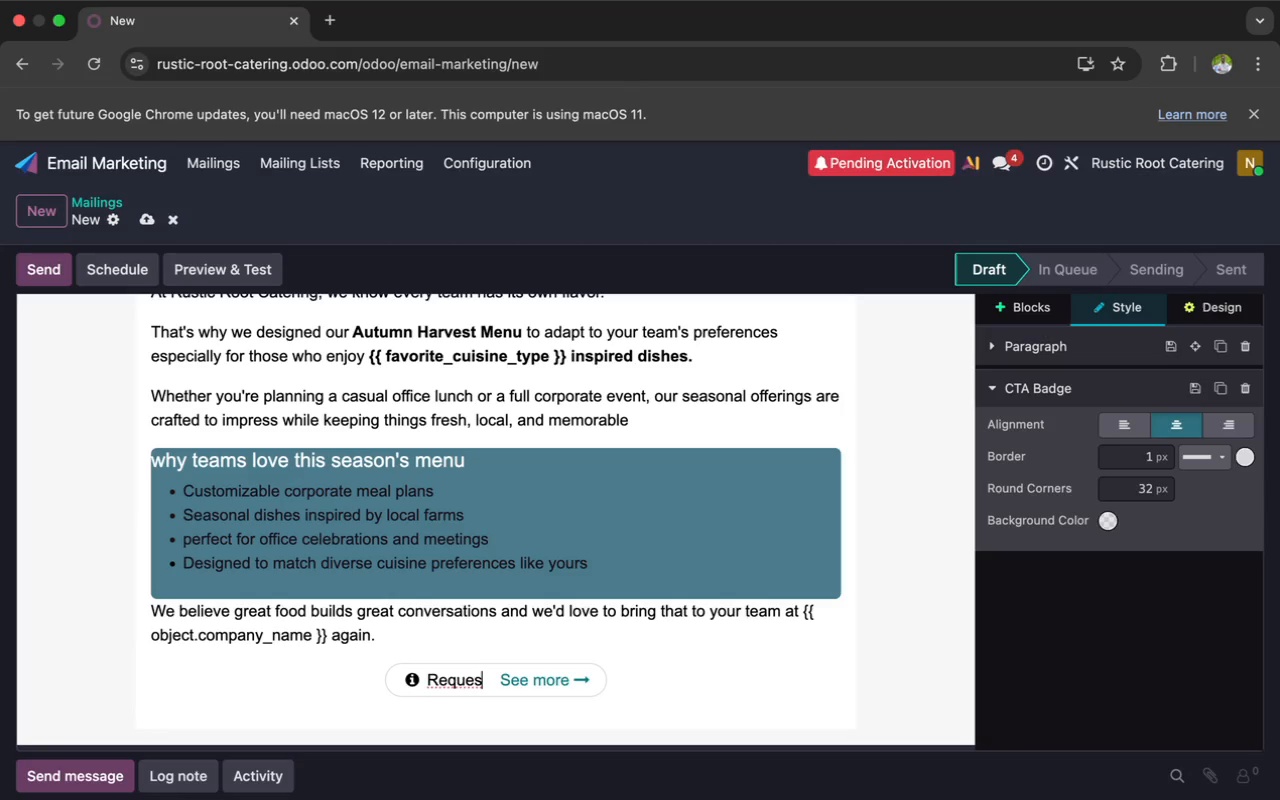 
wait(31.25)
 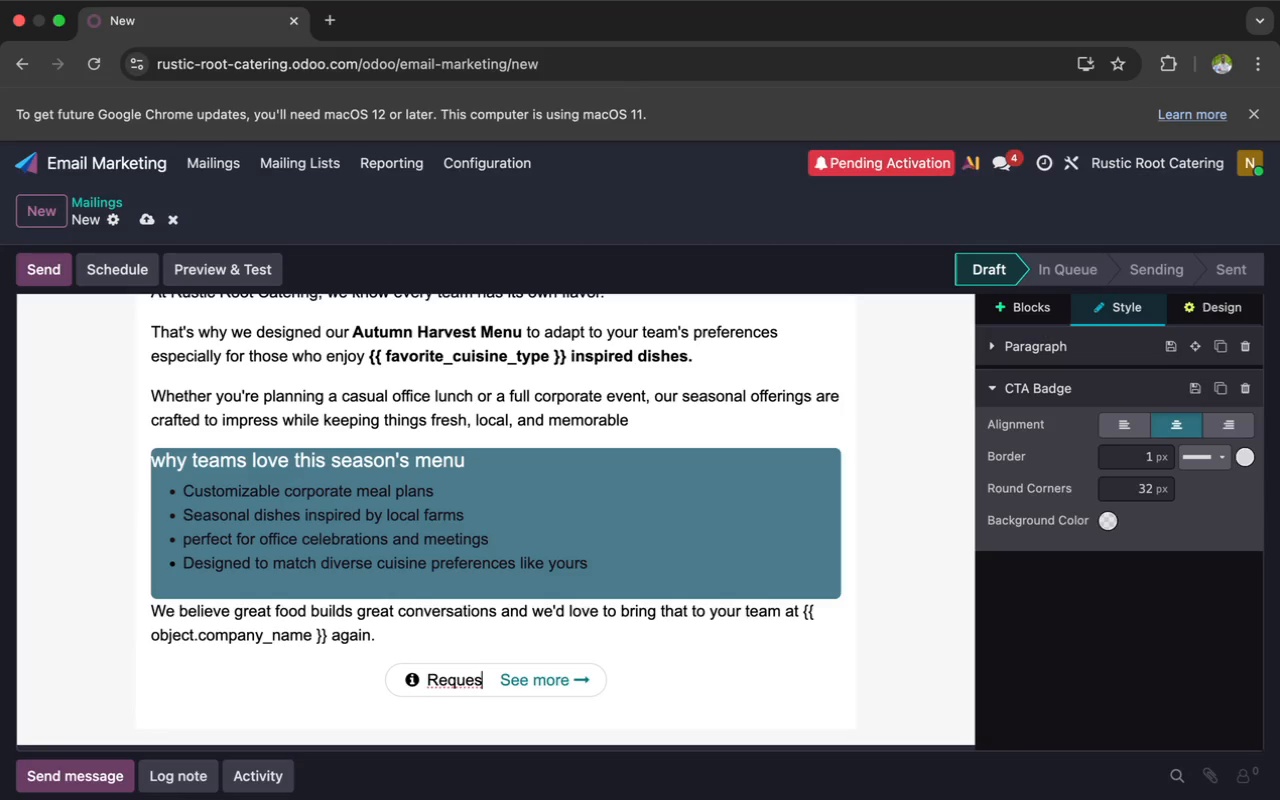 
type(t a Custom )
 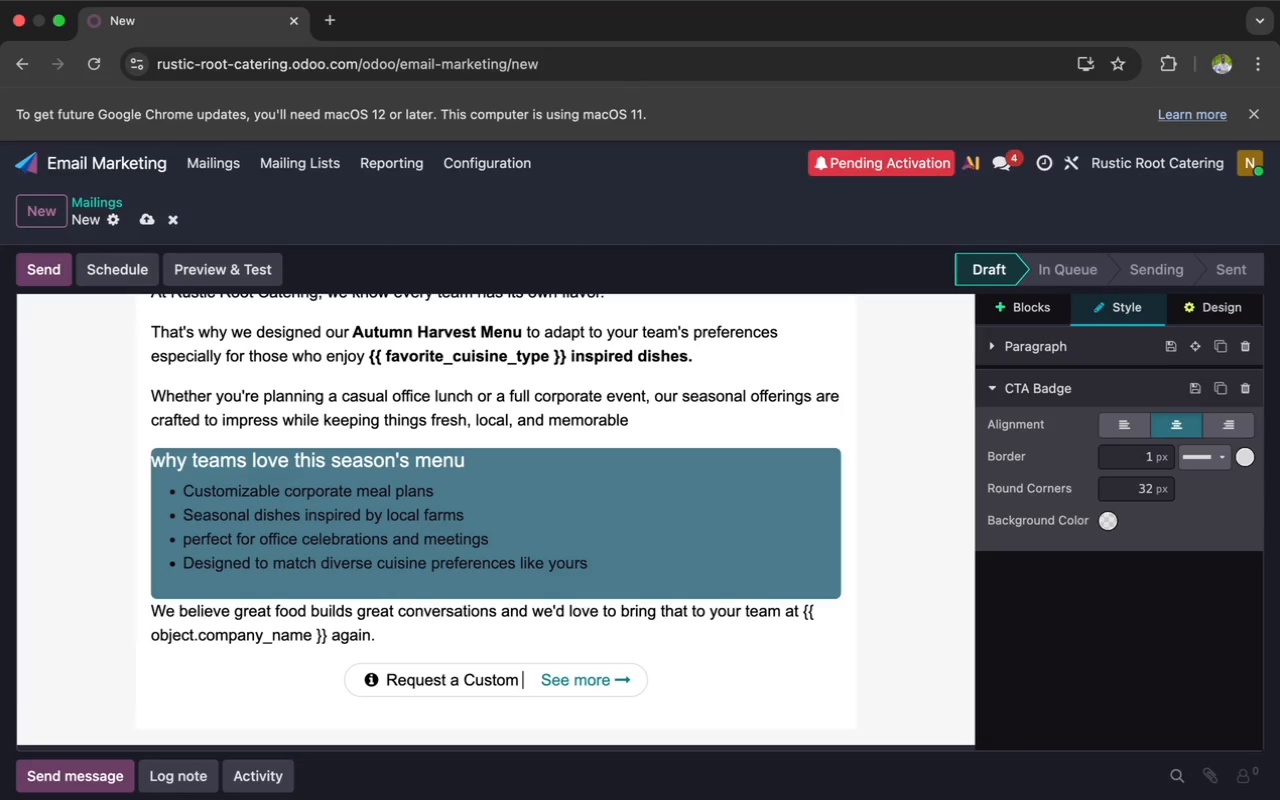 
wait(6.77)
 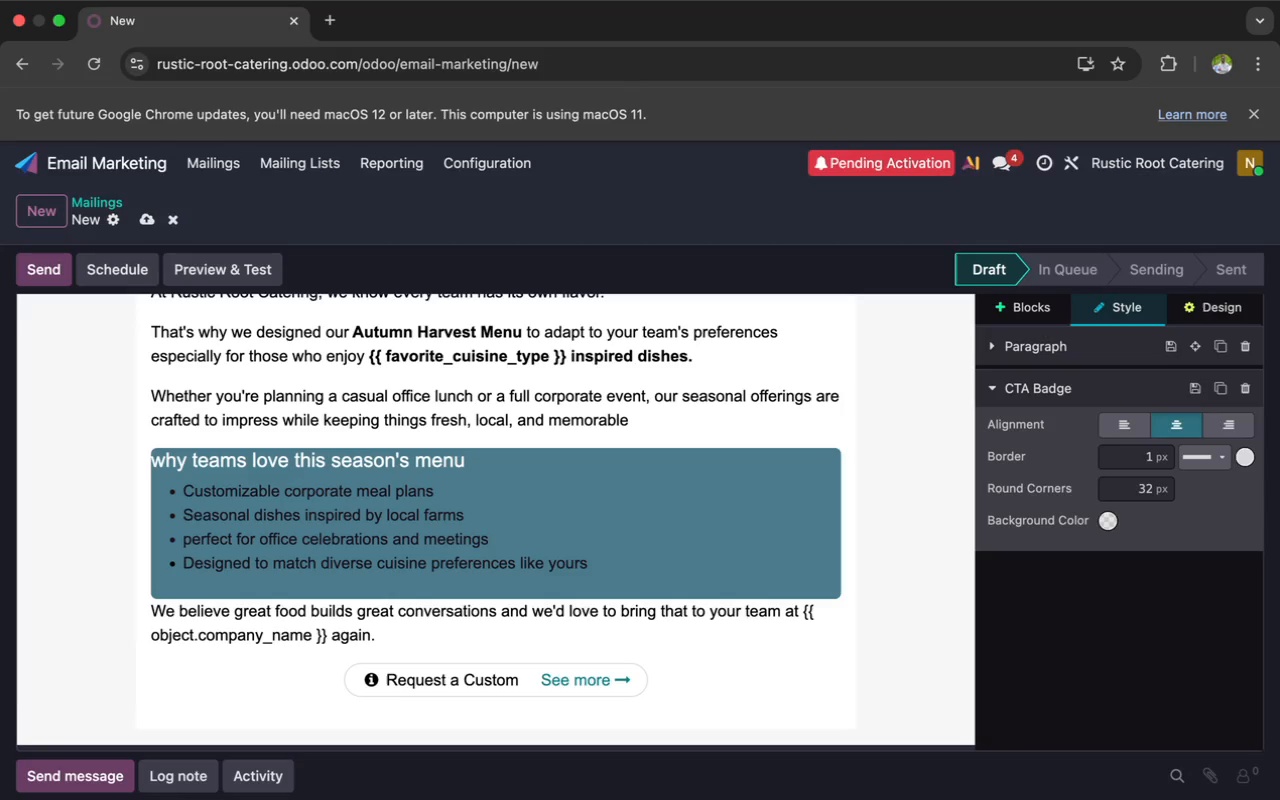 
key(Shift+ShiftLeft)
 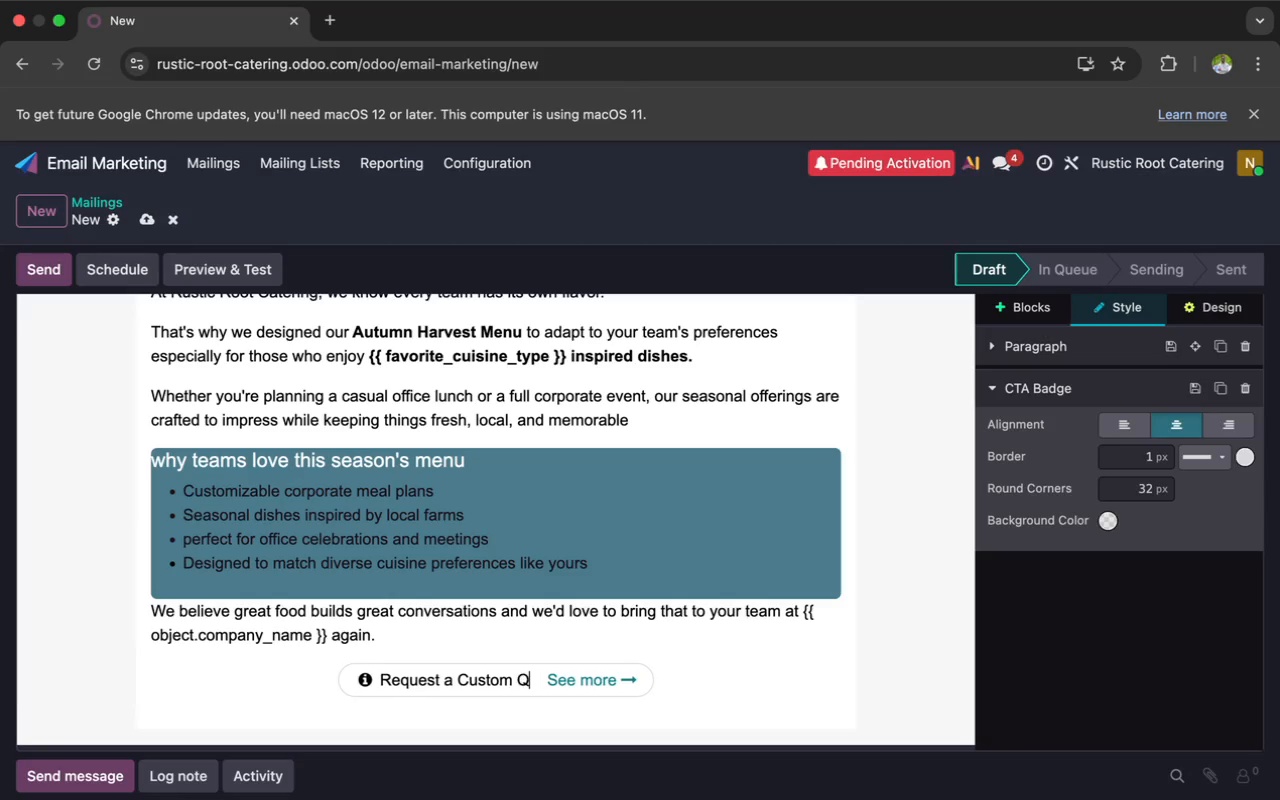 
key(Shift+Q)
 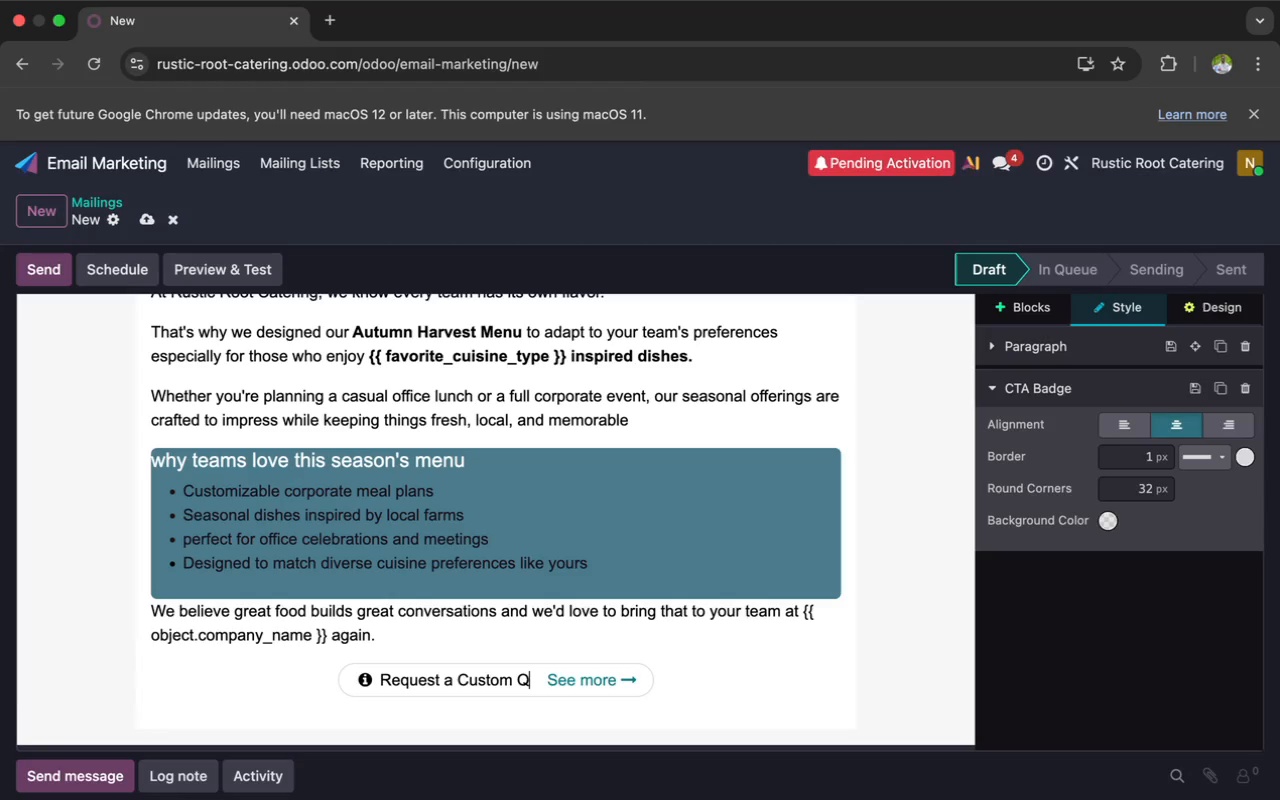 
type(uote)
 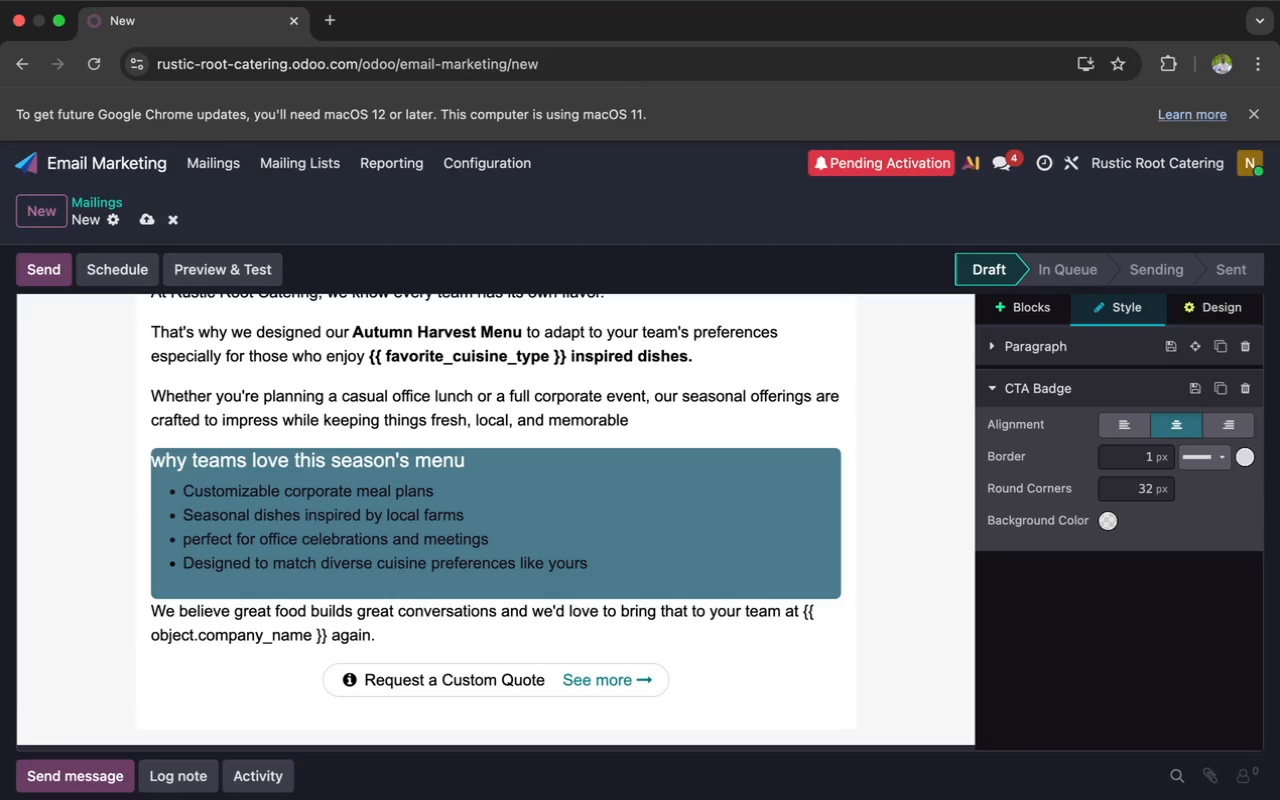 
wait(6.24)
 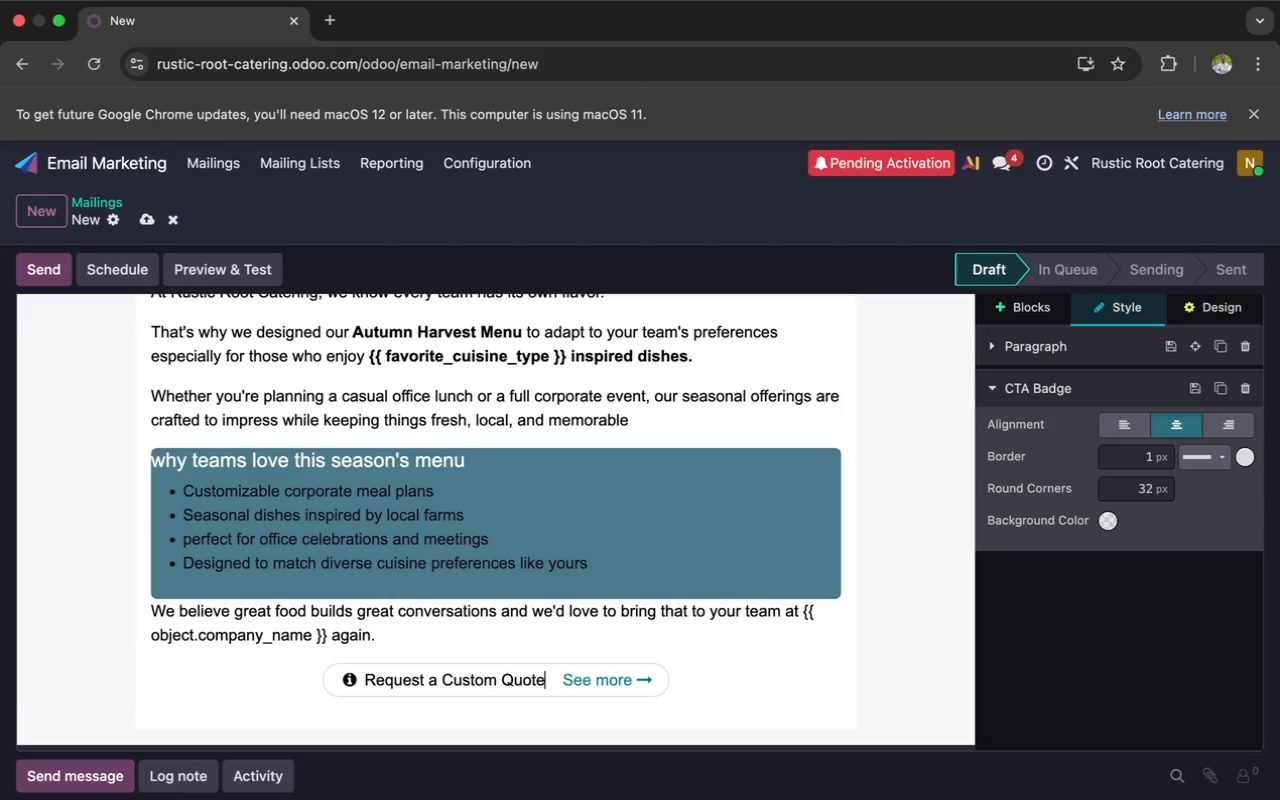 
left_click([492, 715])
 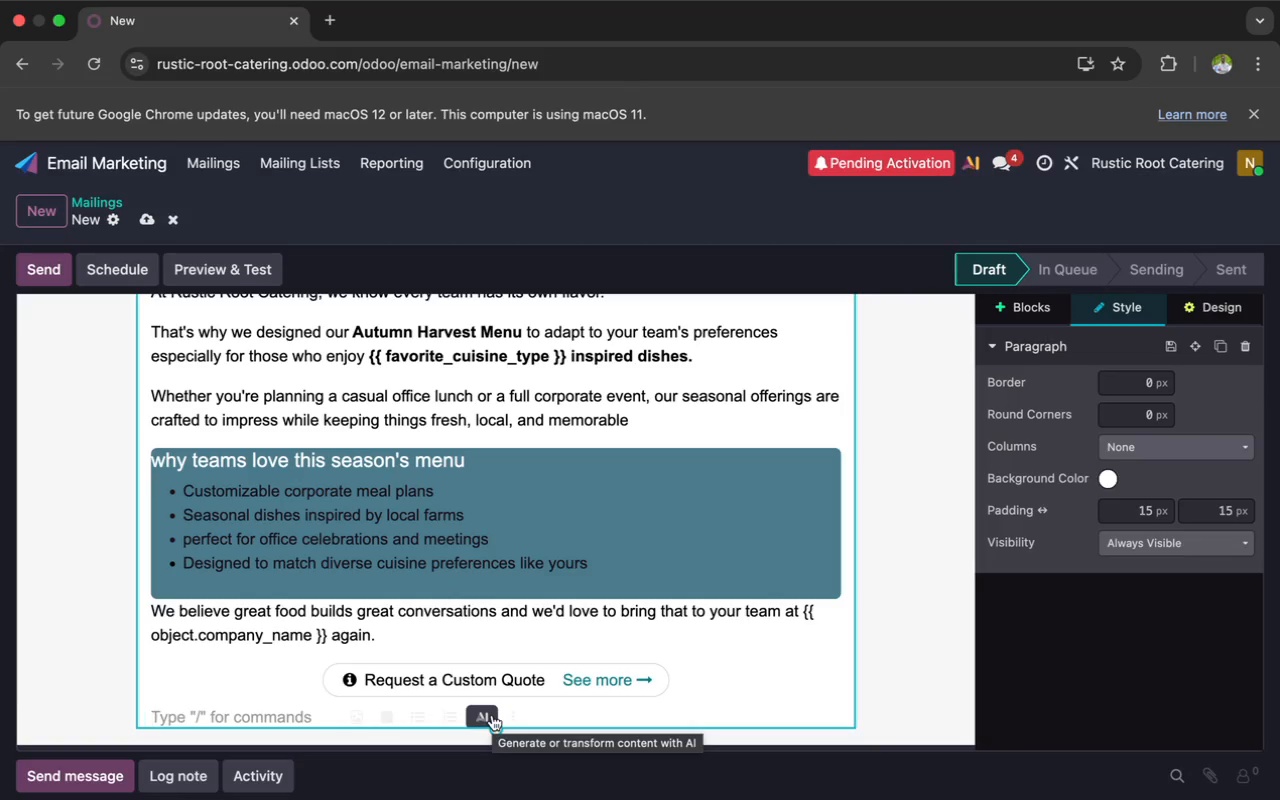 
wait(13.61)
 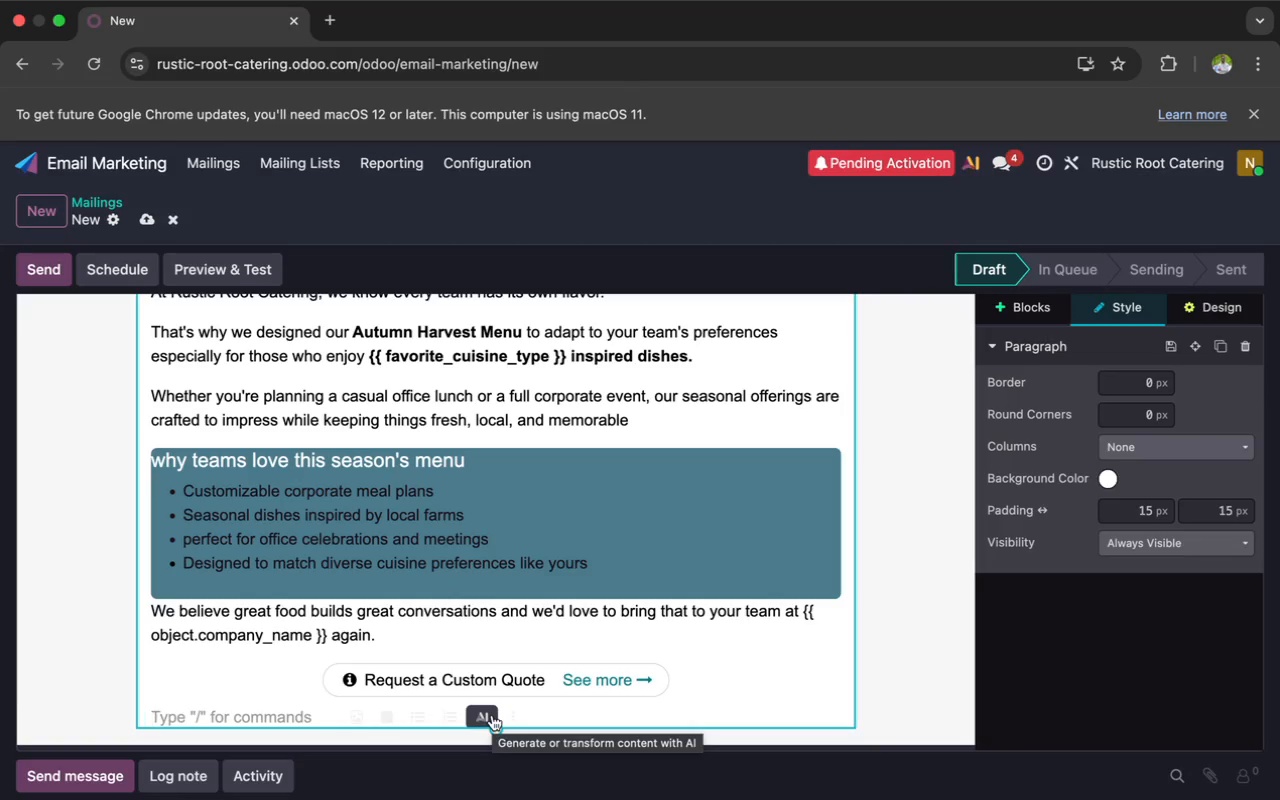 
scroll: coordinate [492, 715], scroll_direction: down, amount: 3.0
 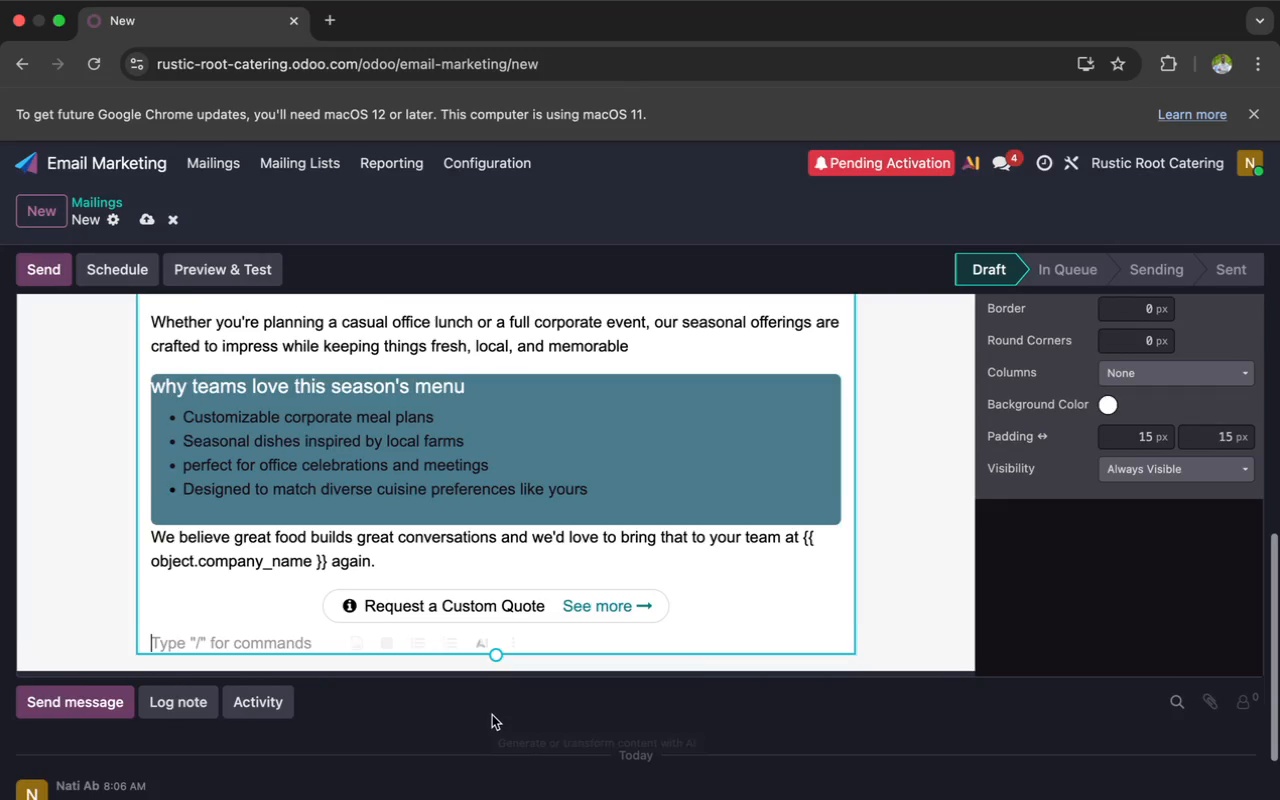 
scroll: coordinate [492, 715], scroll_direction: up, amount: 1.0
 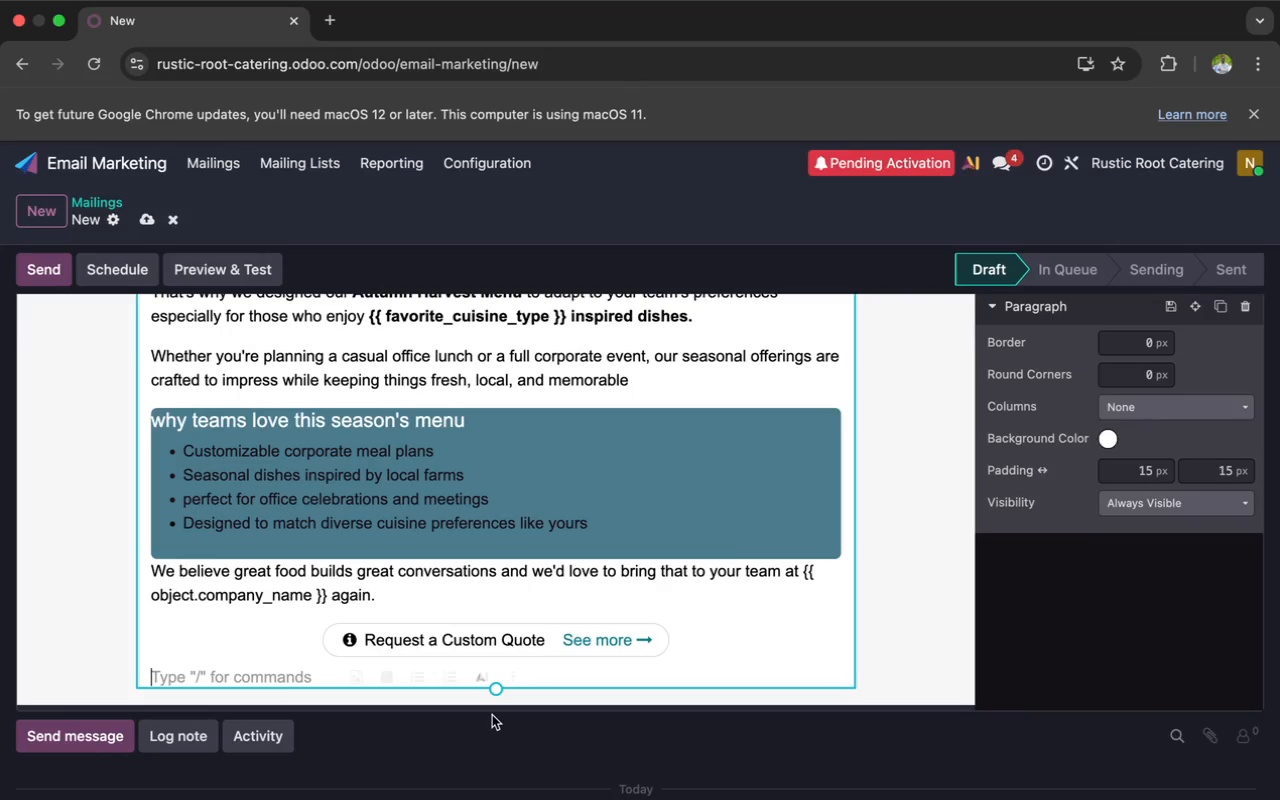 
key(Backspace)
 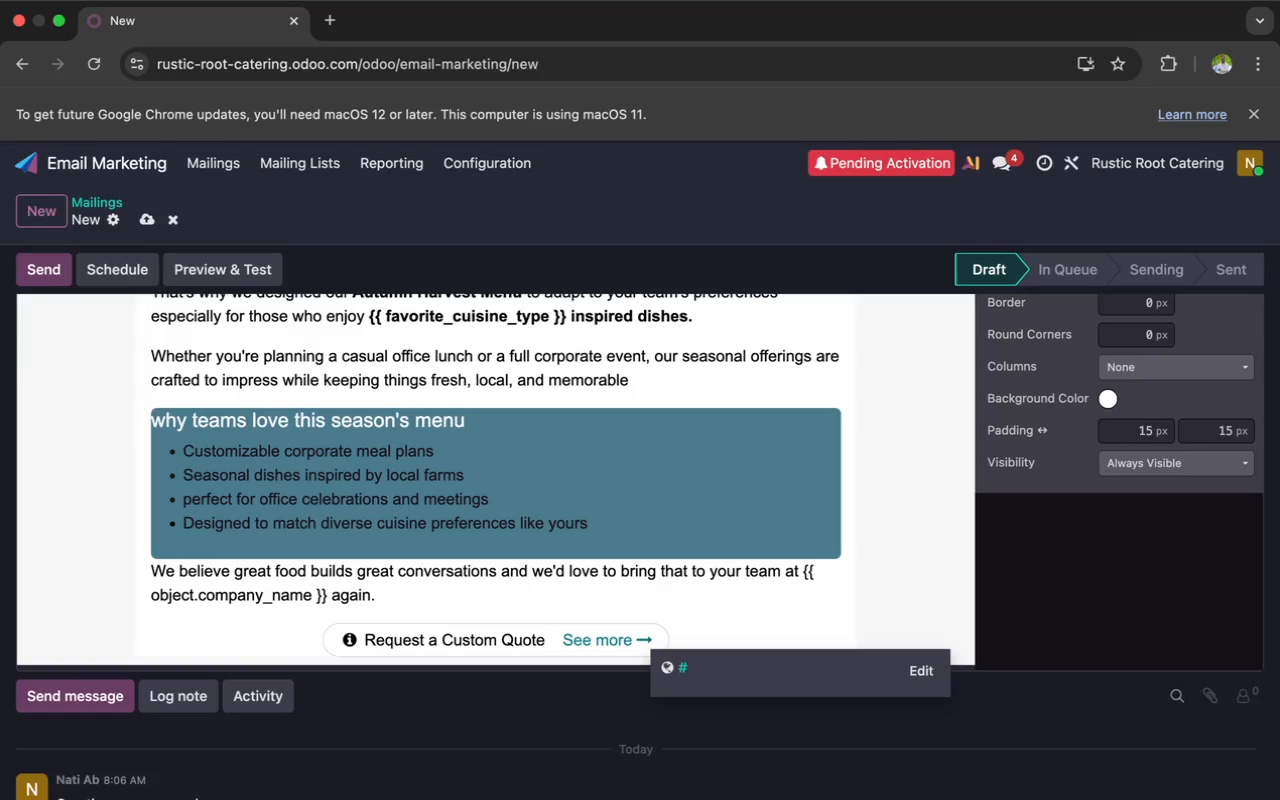 
scroll: coordinate [492, 715], scroll_direction: up, amount: 64.0
 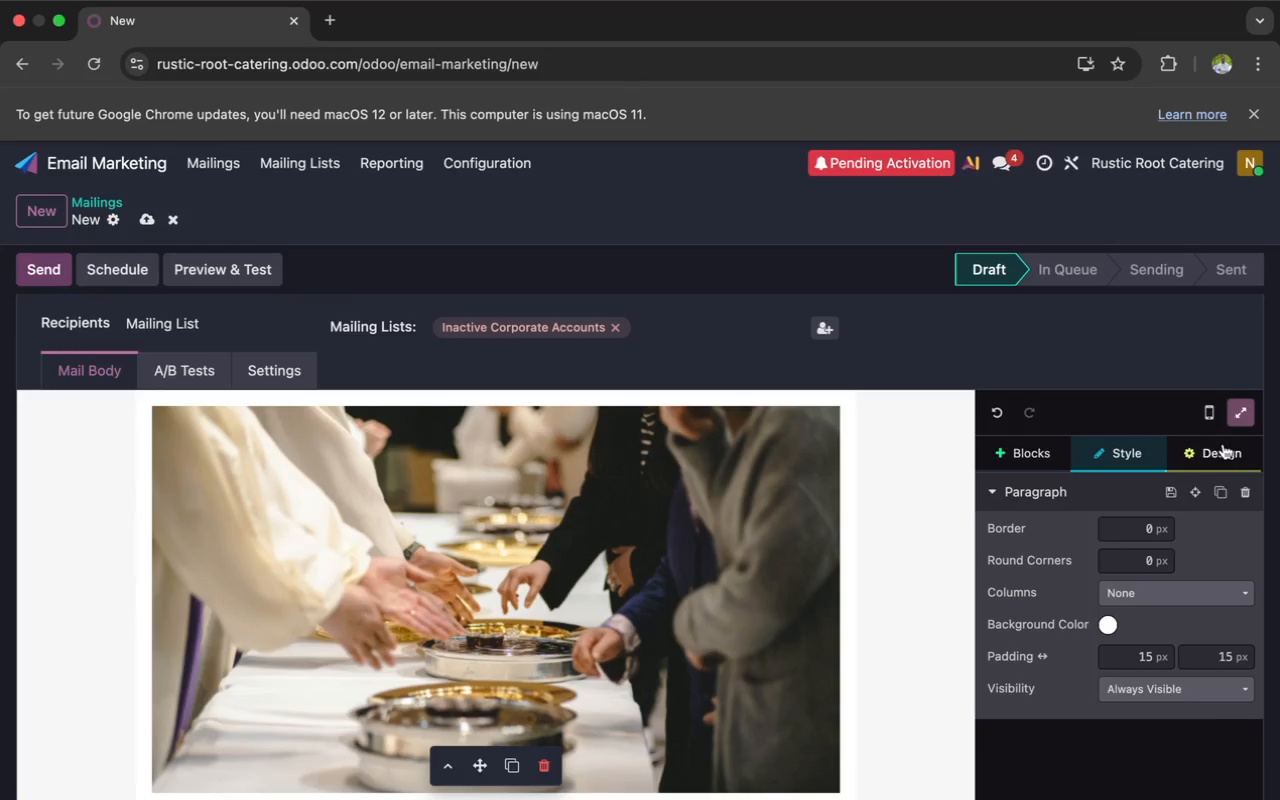 
left_click([1225, 442])
 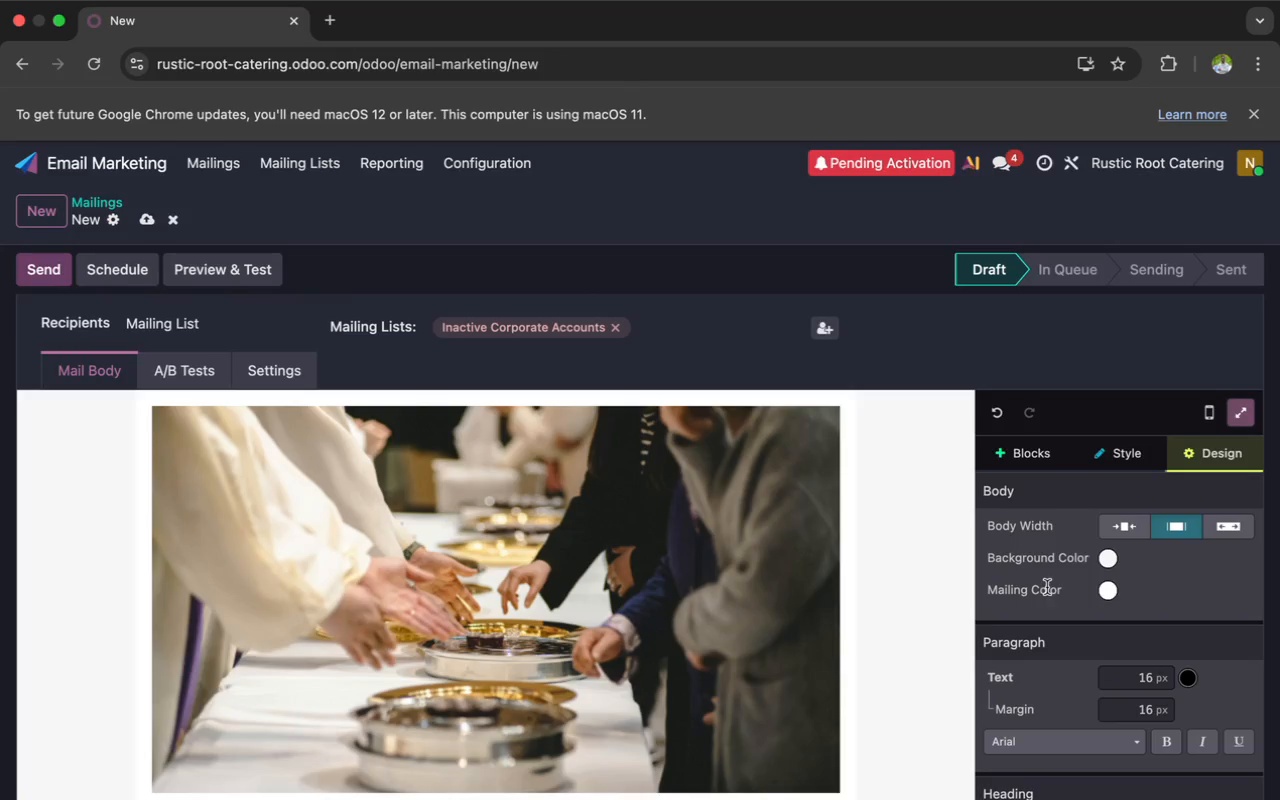 
left_click([1104, 589])
 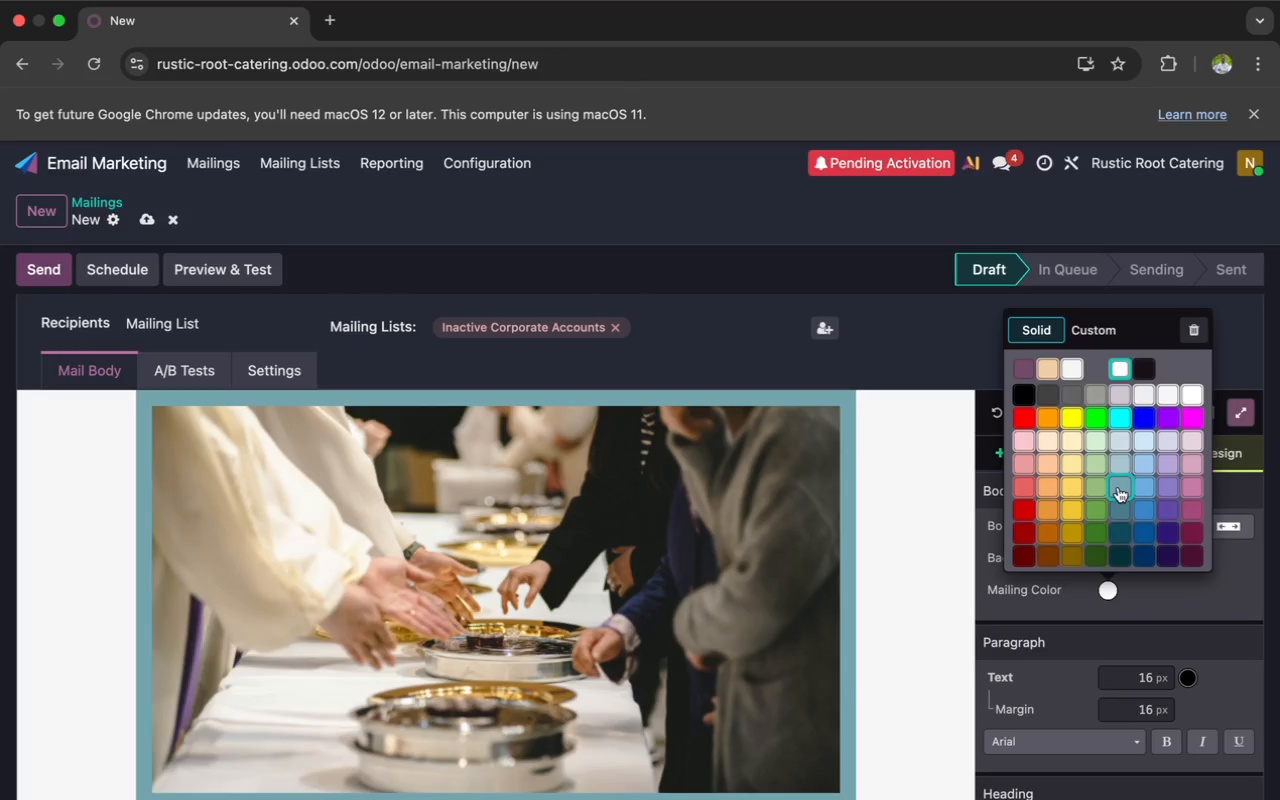 
wait(8.58)
 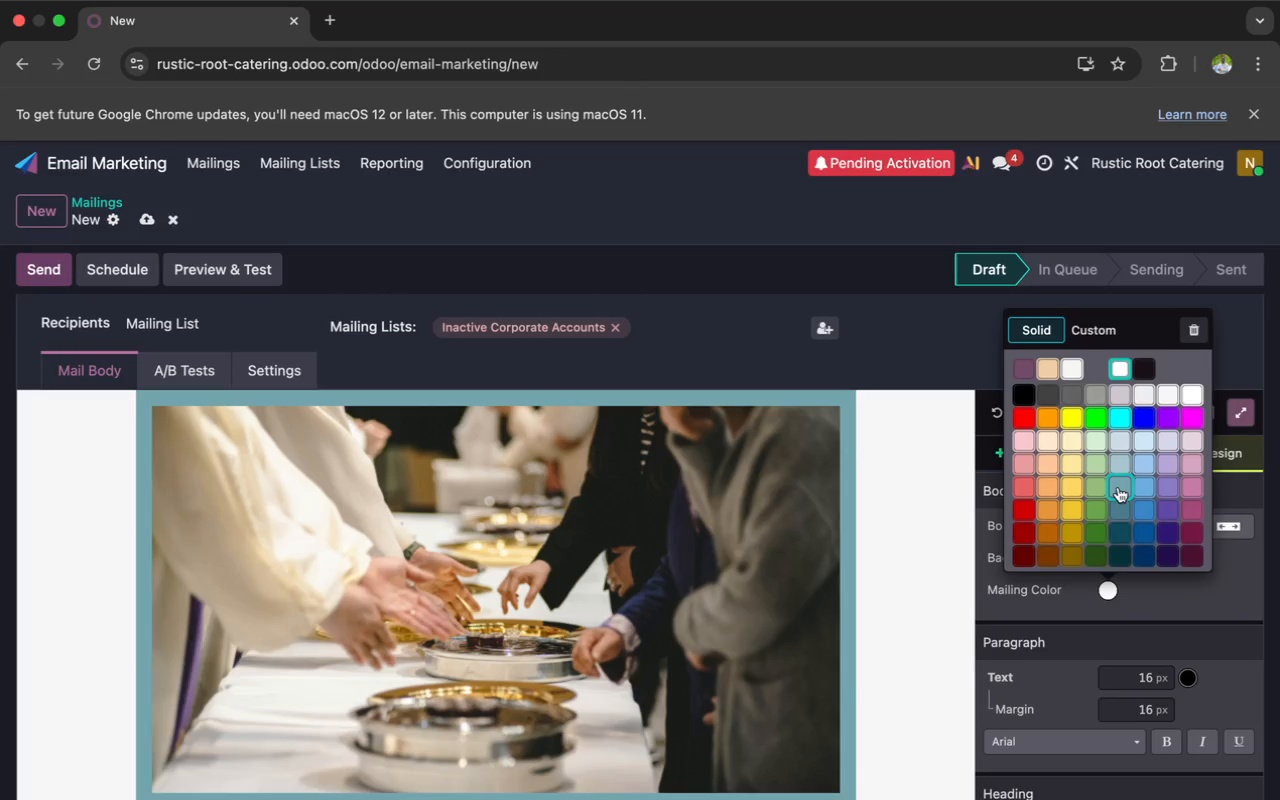 
left_click([1111, 483])
 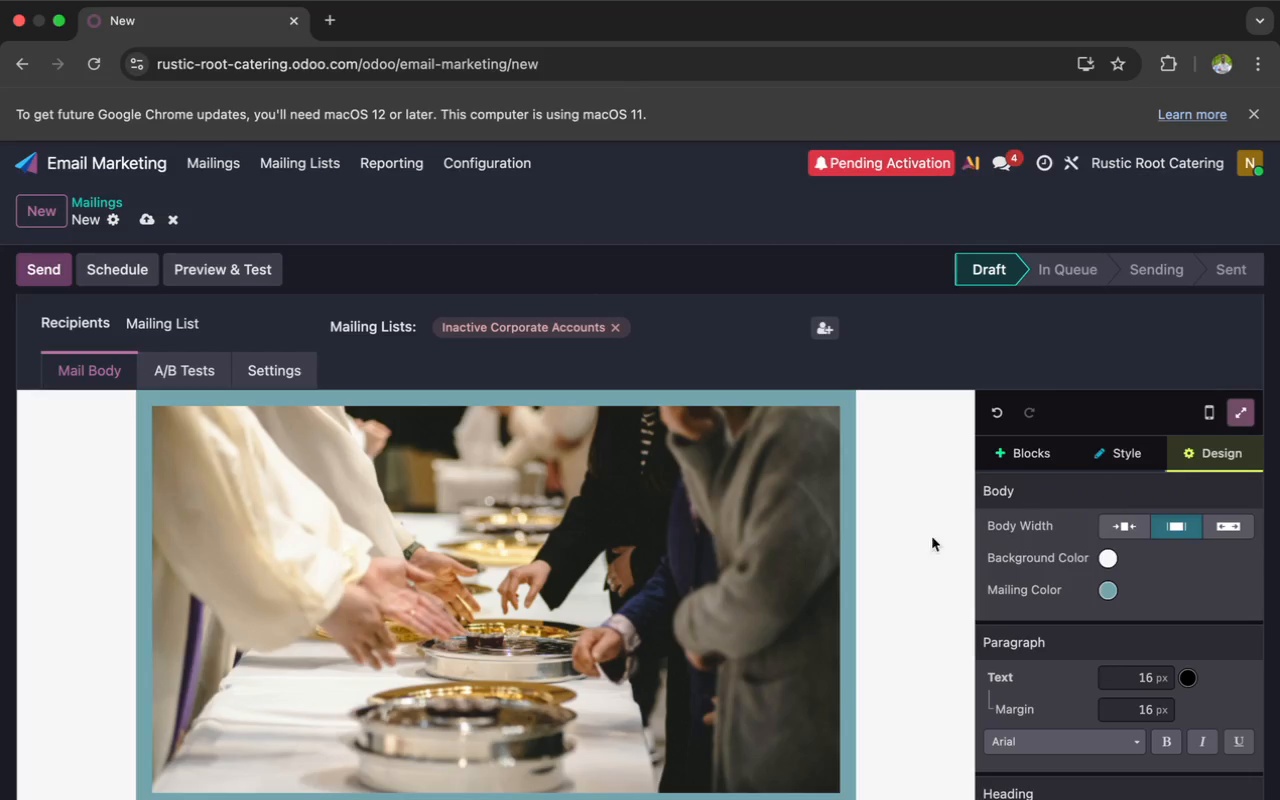 
scroll: coordinate [898, 556], scroll_direction: down, amount: 39.0
 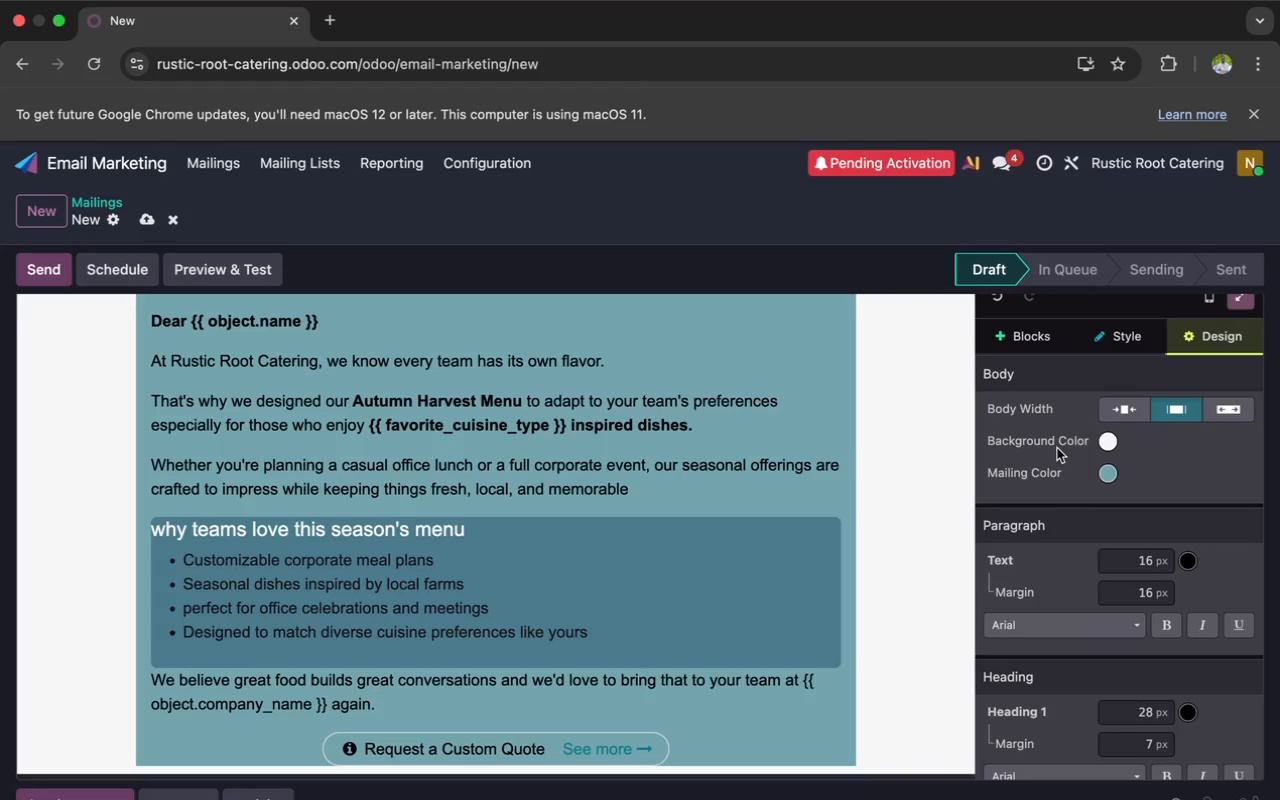 
left_click([1104, 440])
 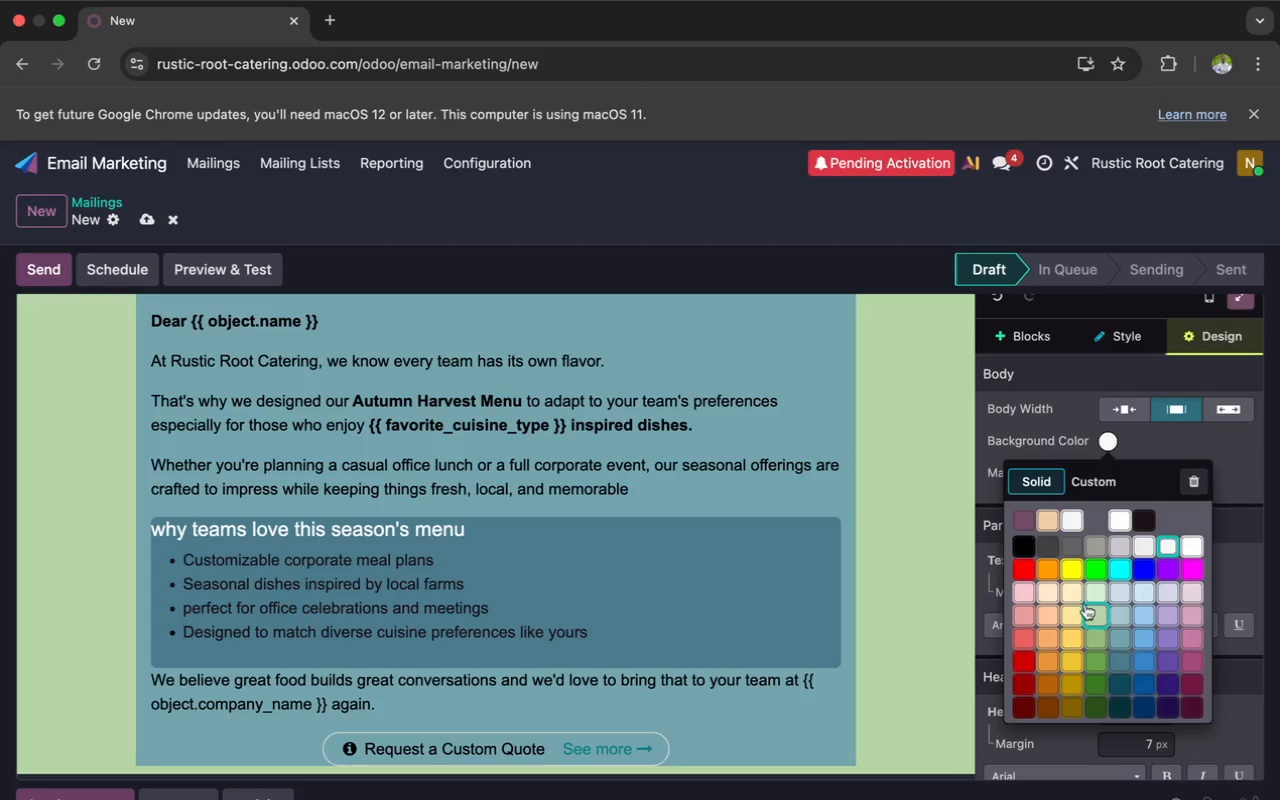 
wait(6.49)
 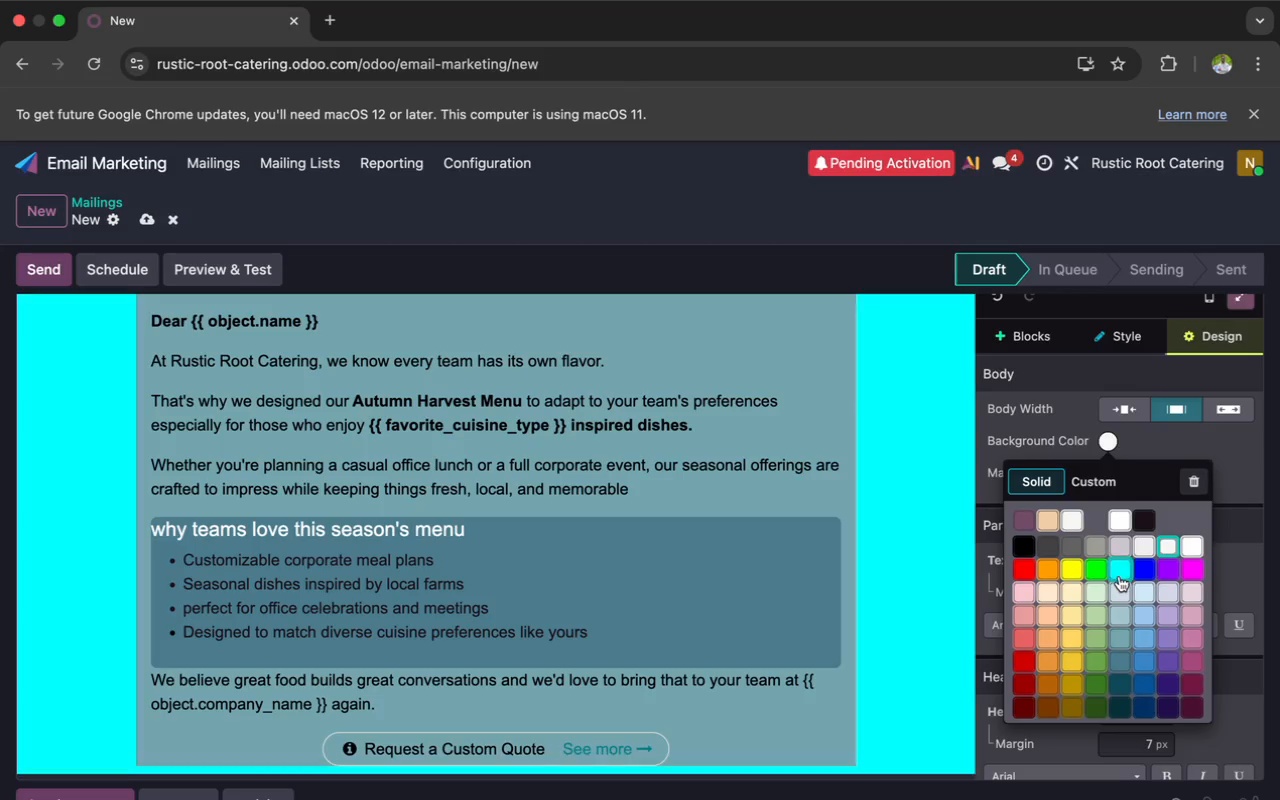 
left_click([1047, 545])
 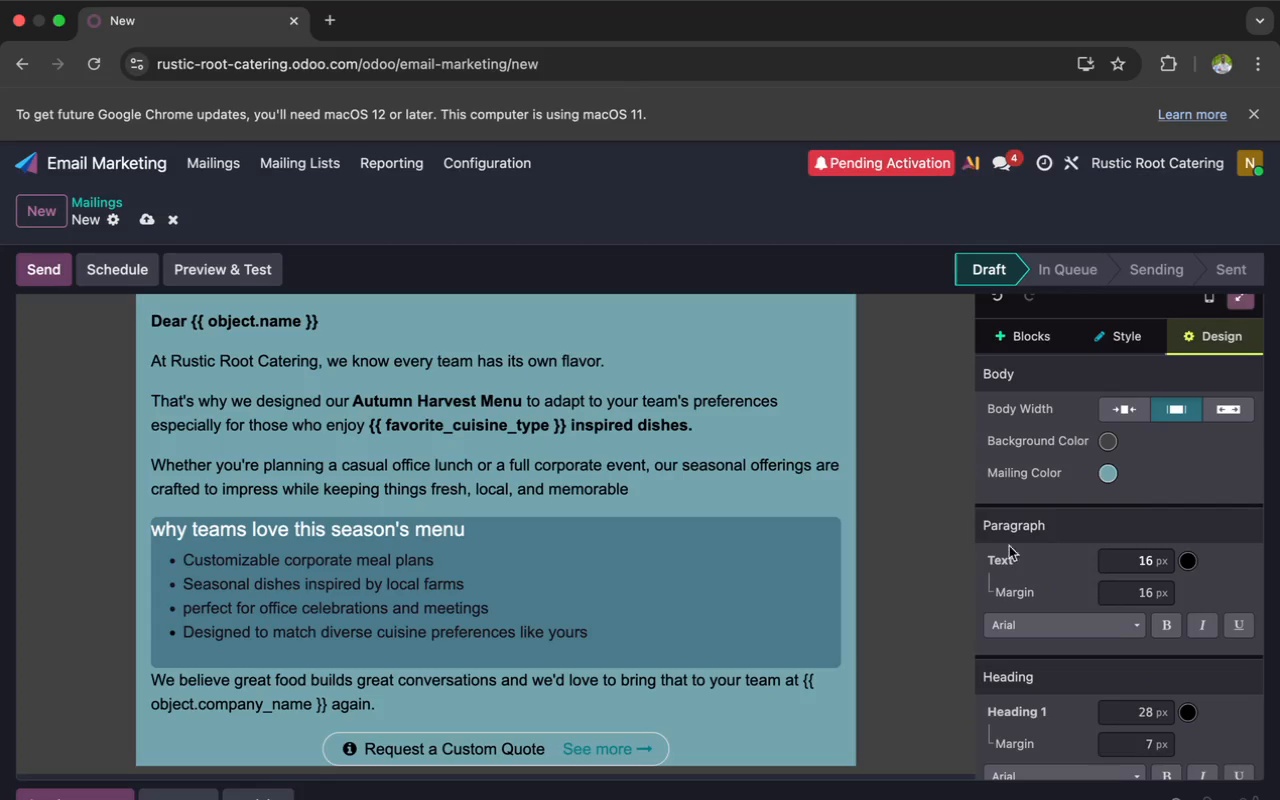 
scroll: coordinate [926, 551], scroll_direction: up, amount: 42.0
 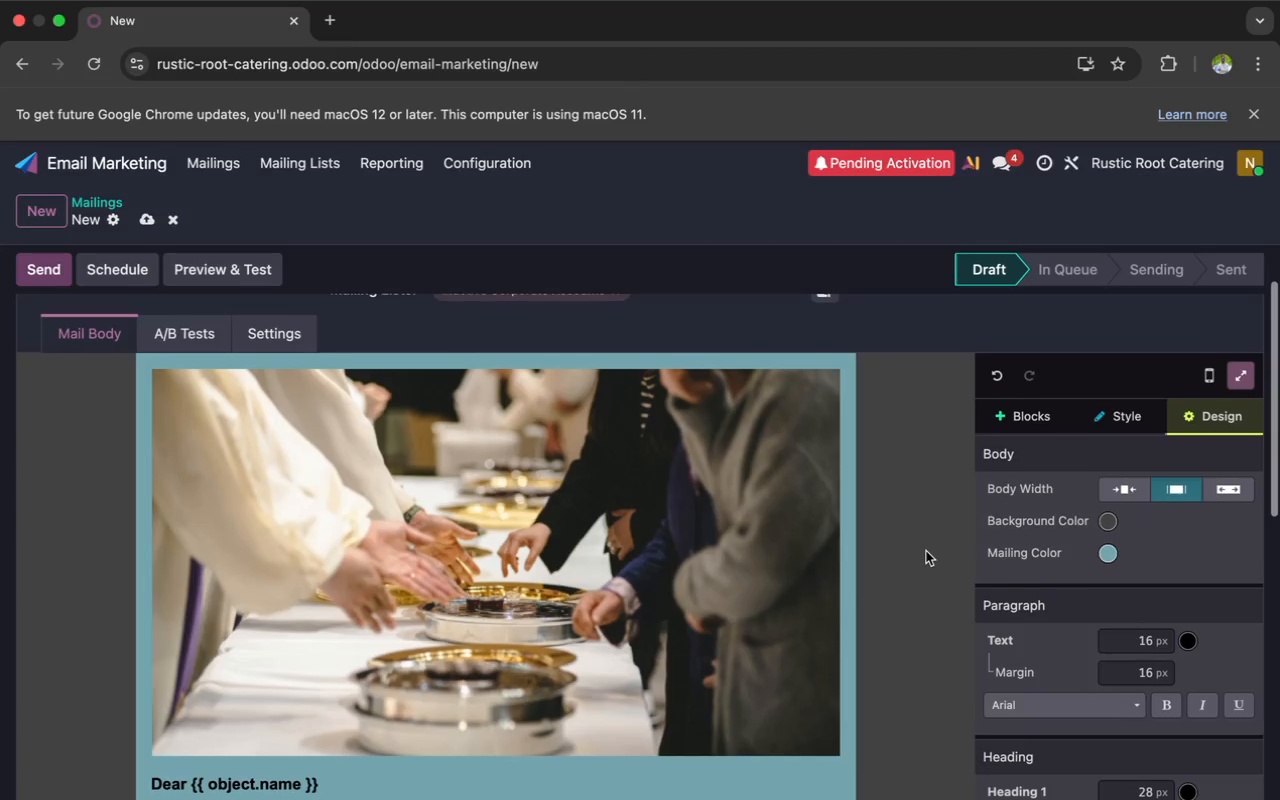 
scroll: coordinate [927, 545], scroll_direction: down, amount: 30.0
 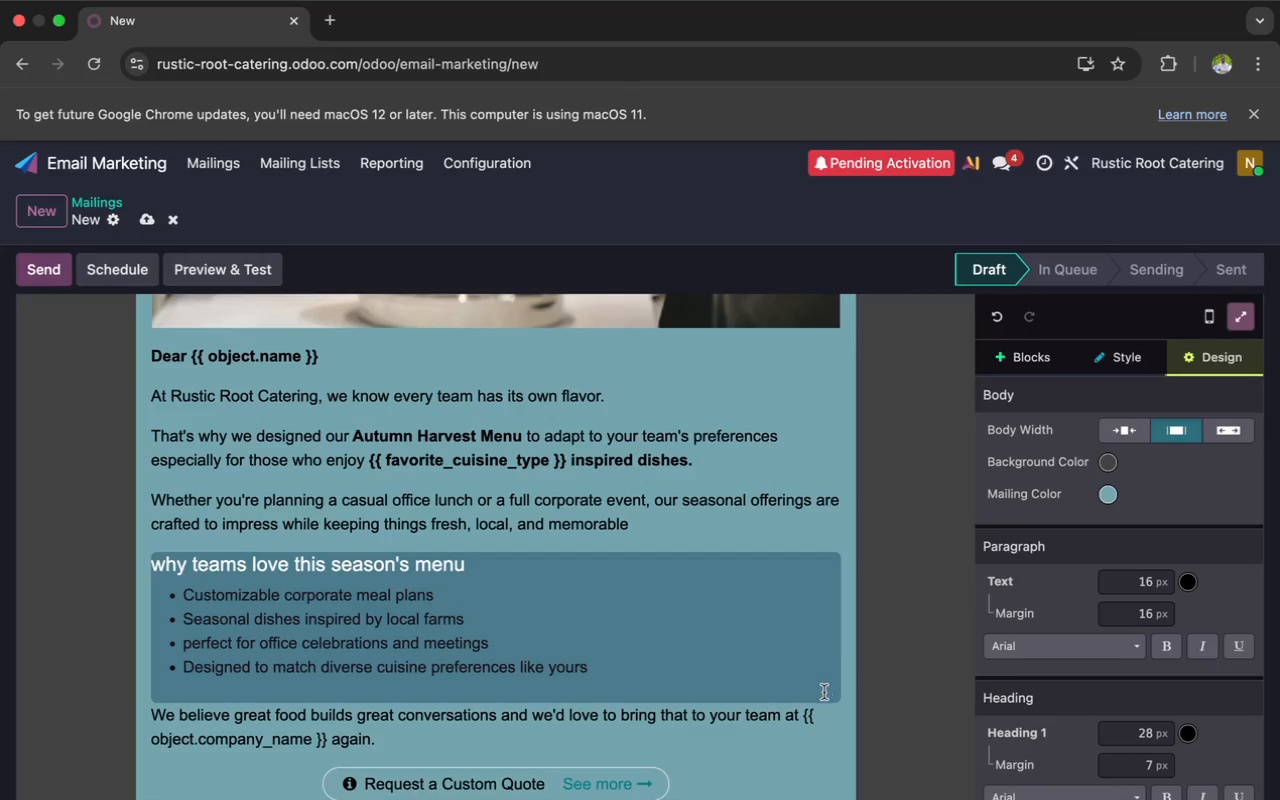 
left_click_drag(start_coordinate=[806, 710], to_coordinate=[817, 749])
 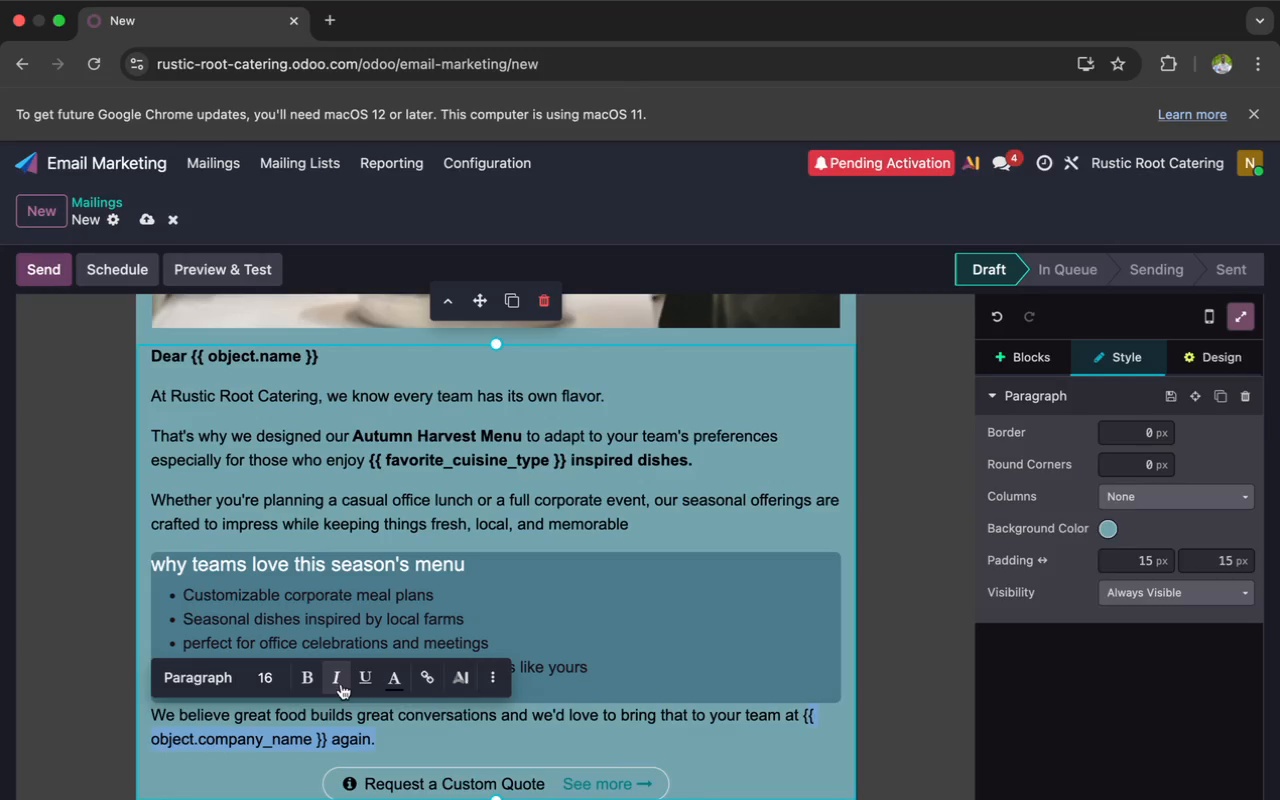 
left_click([315, 683])
 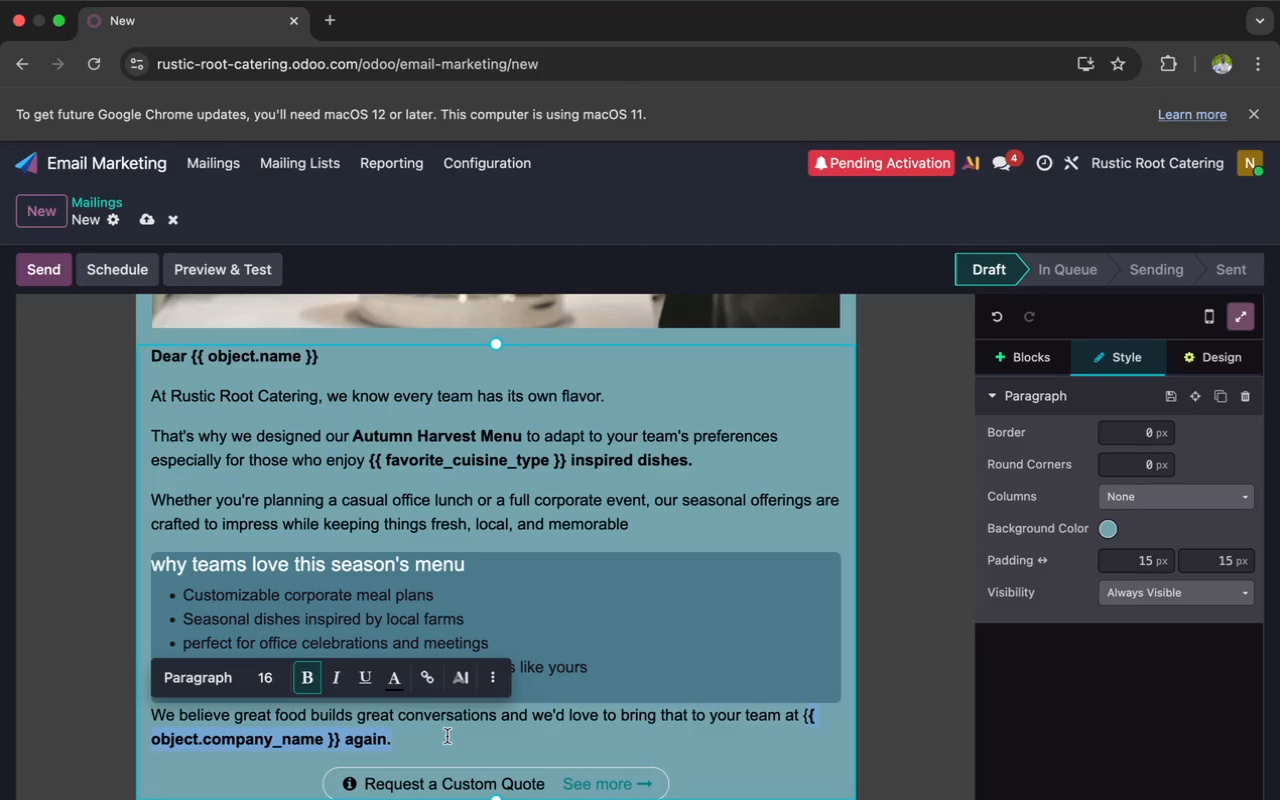 
left_click([447, 736])
 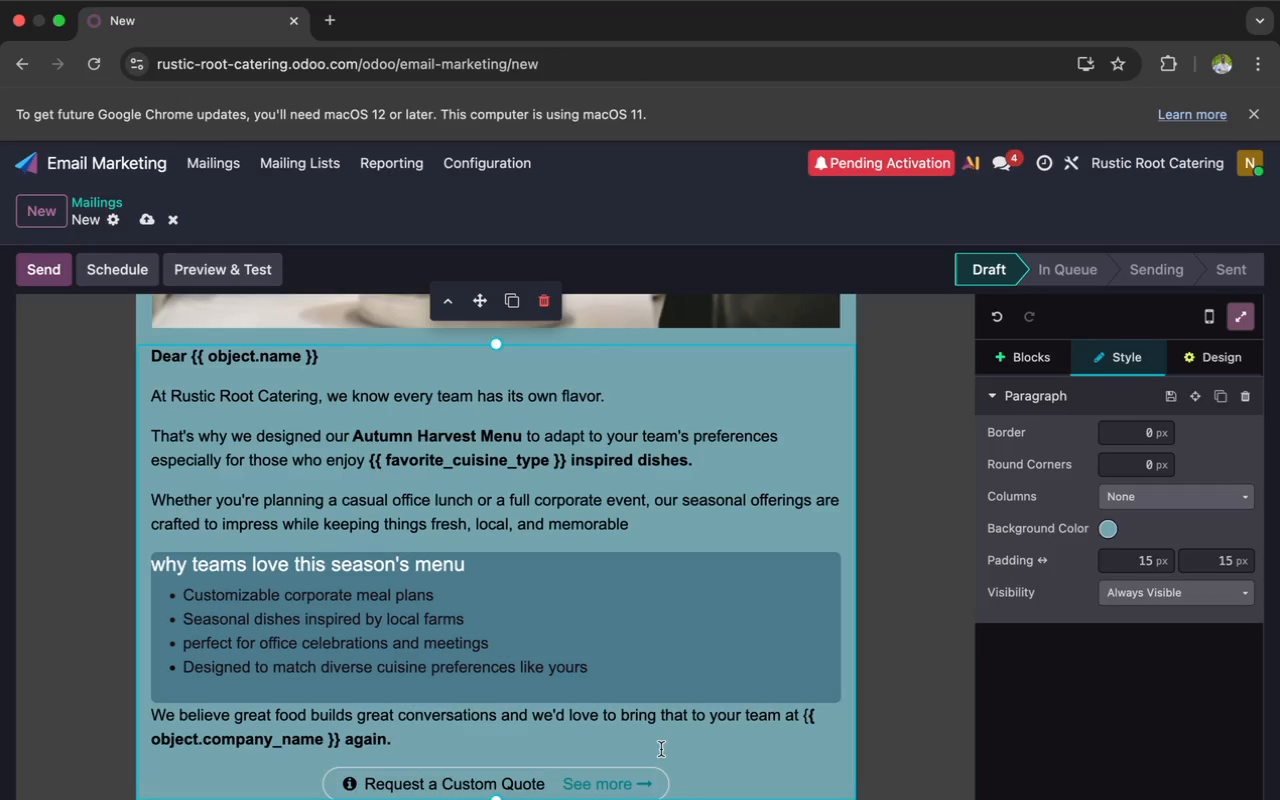 
wait(13.8)
 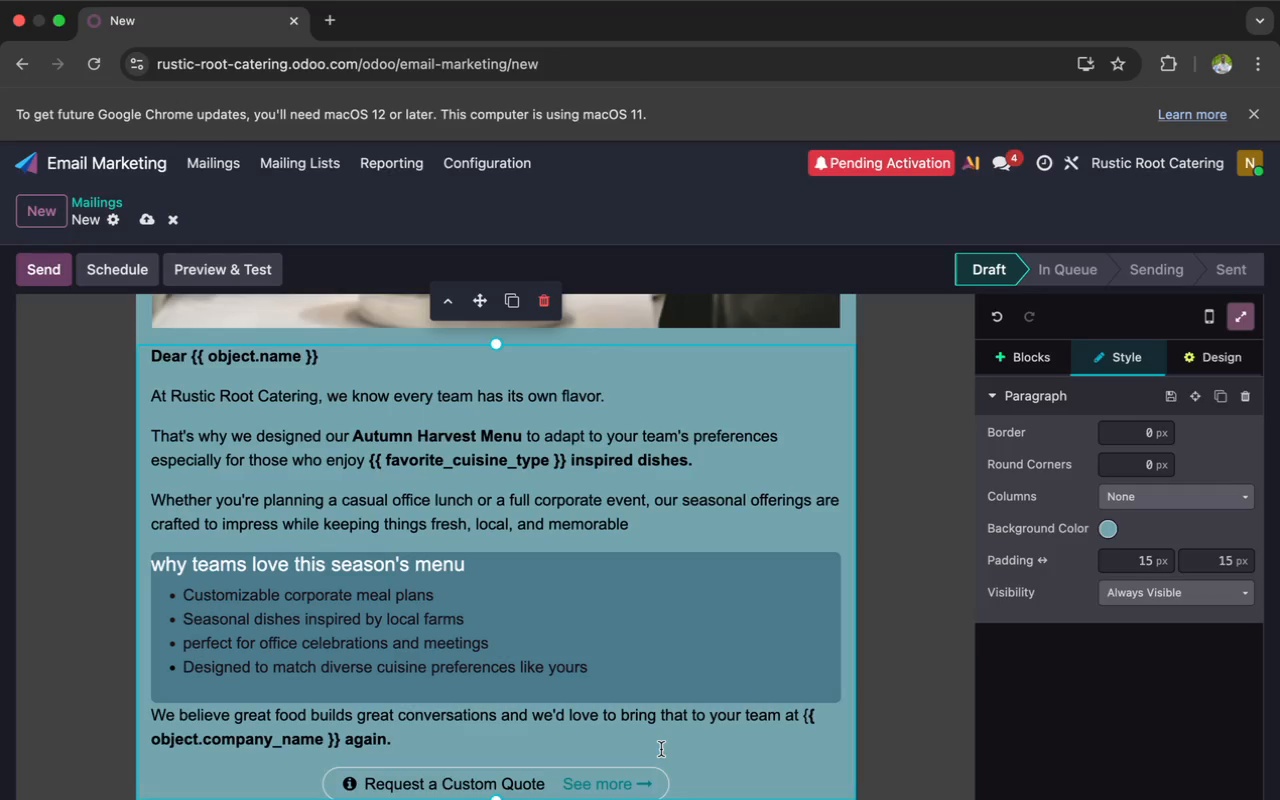 
scroll: coordinate [798, 699], scroll_direction: up, amount: 14.0
 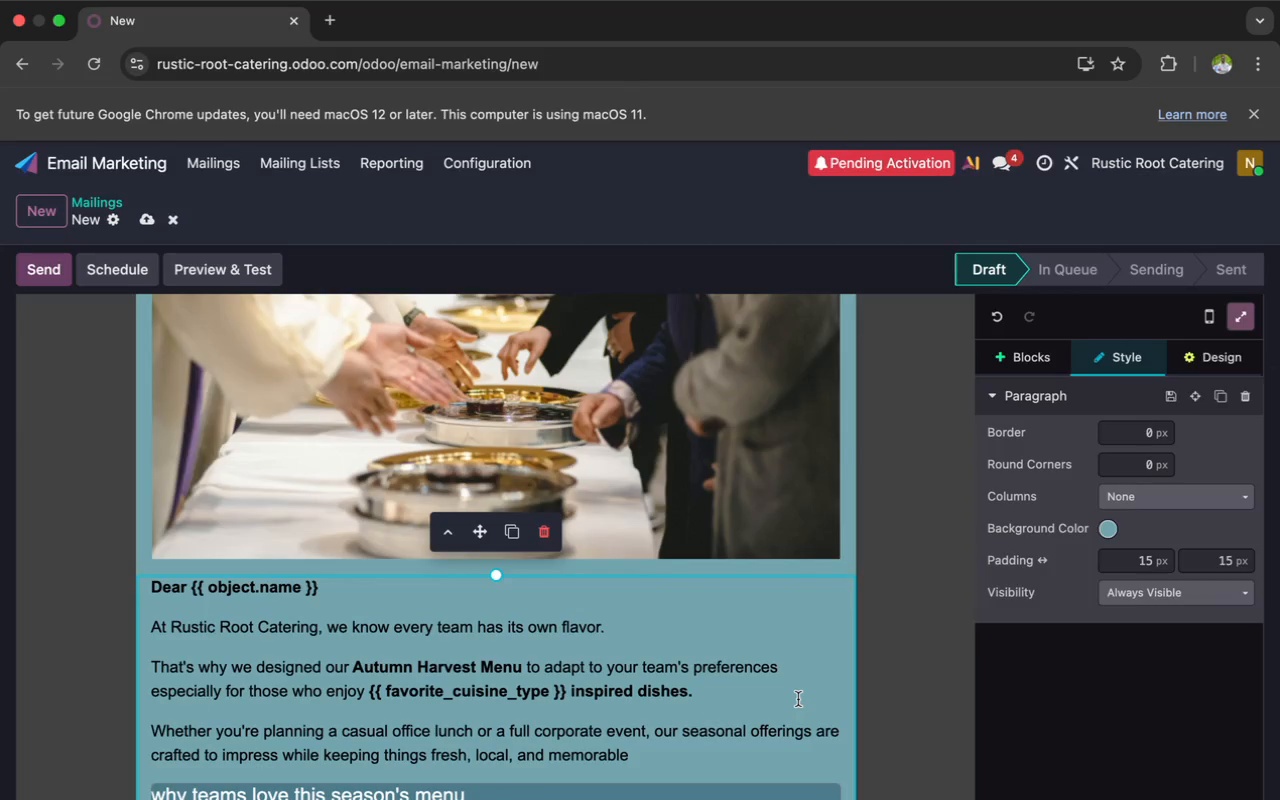 
scroll: coordinate [812, 653], scroll_direction: down, amount: 33.0
 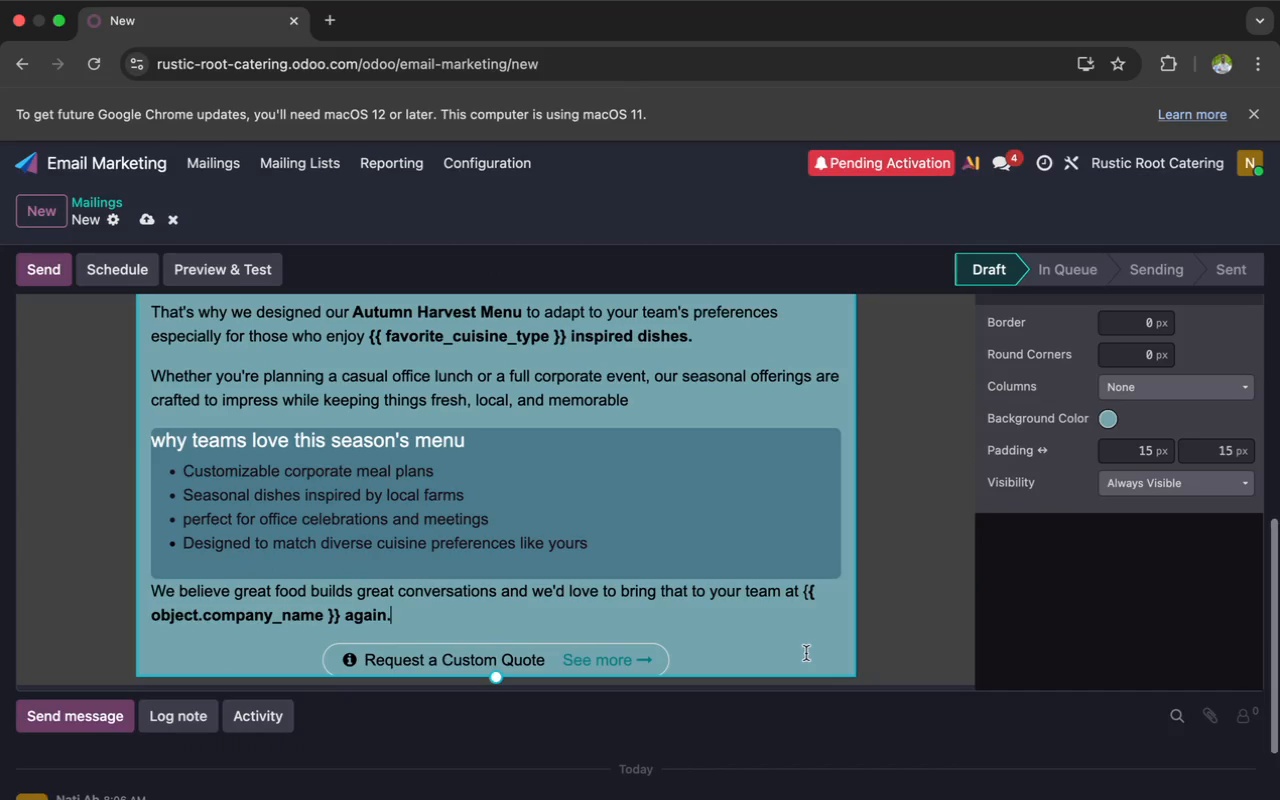 
scroll: coordinate [792, 677], scroll_direction: up, amount: 70.0
 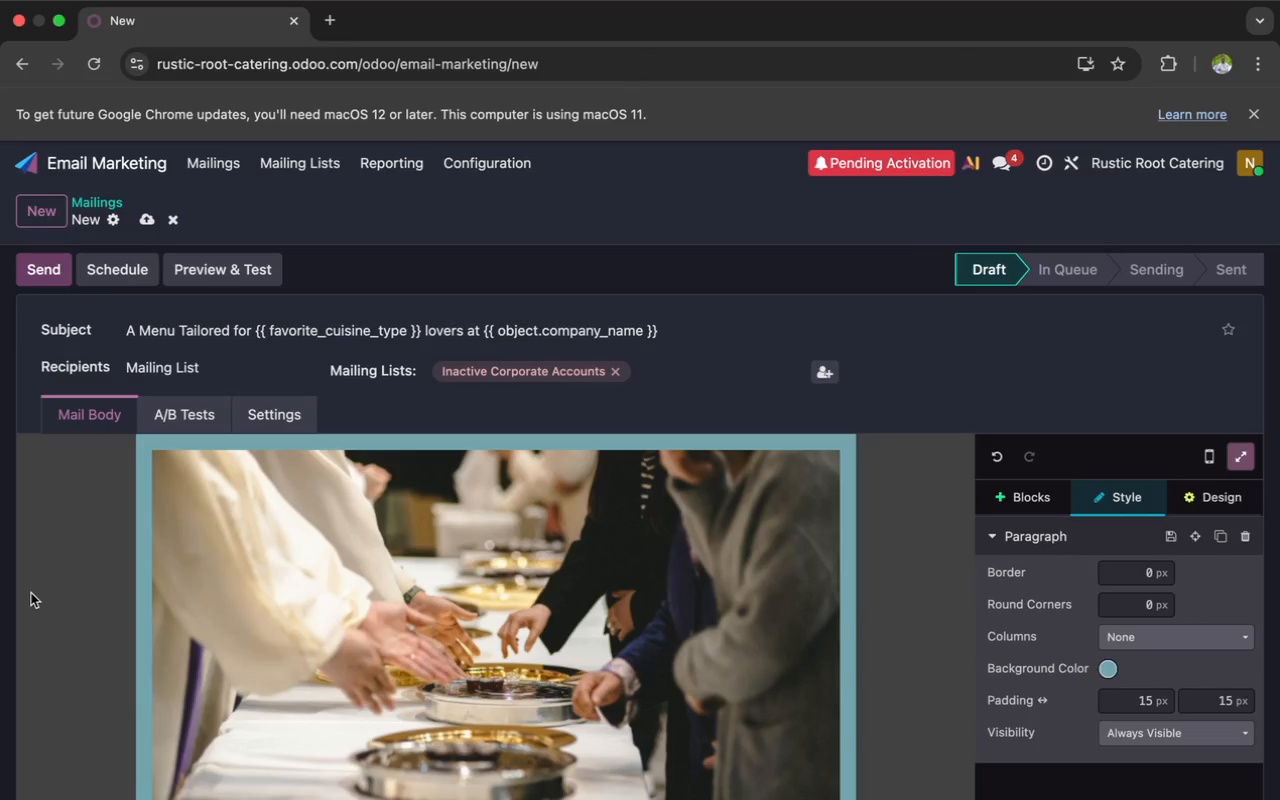 
wait(7.62)
 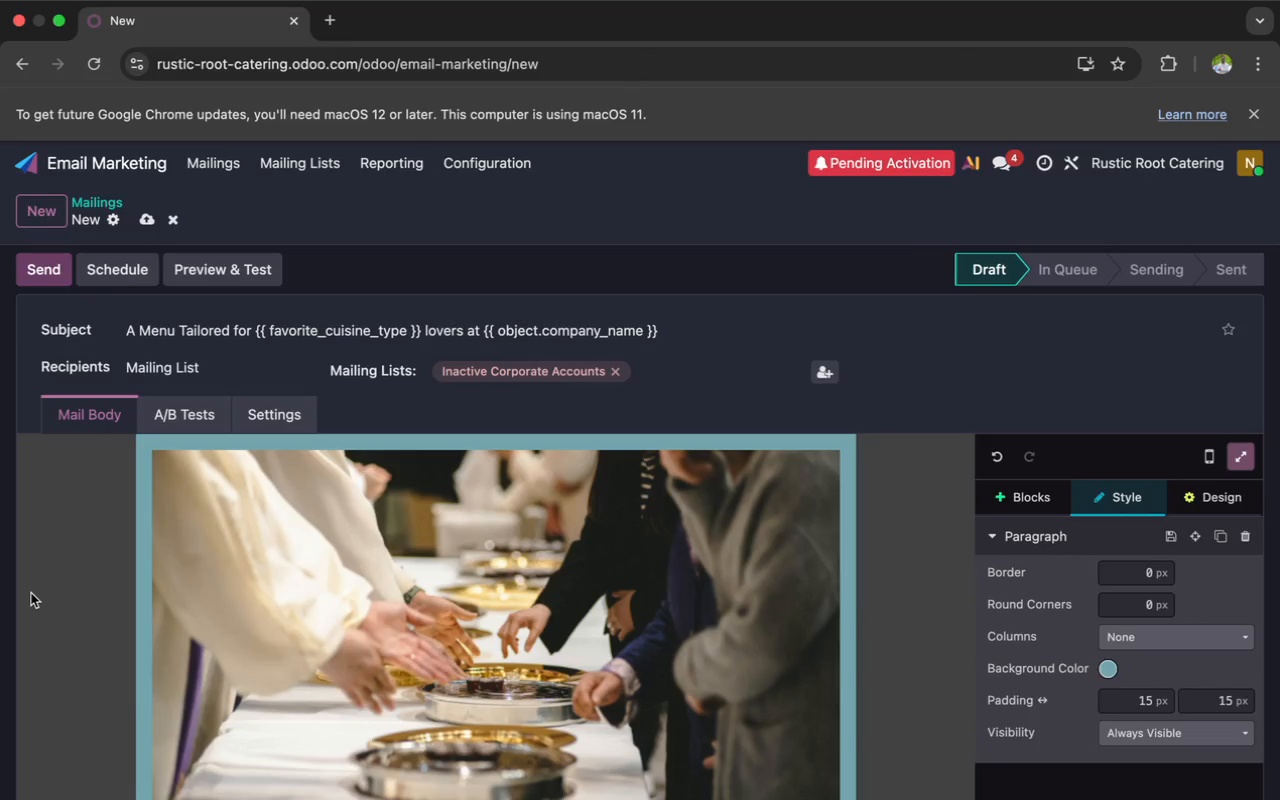 
scroll: coordinate [31, 593], scroll_direction: down, amount: 47.0
 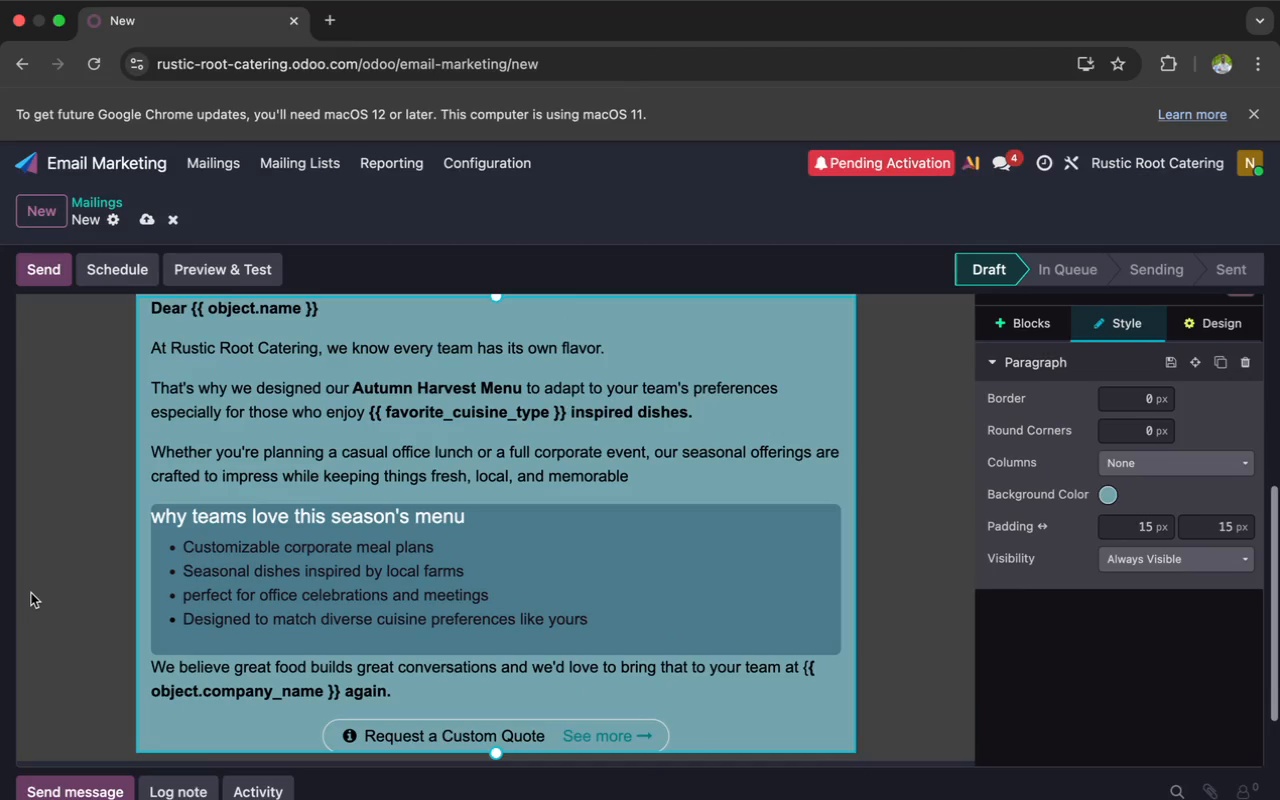 
scroll: coordinate [70, 460], scroll_direction: up, amount: 58.0
 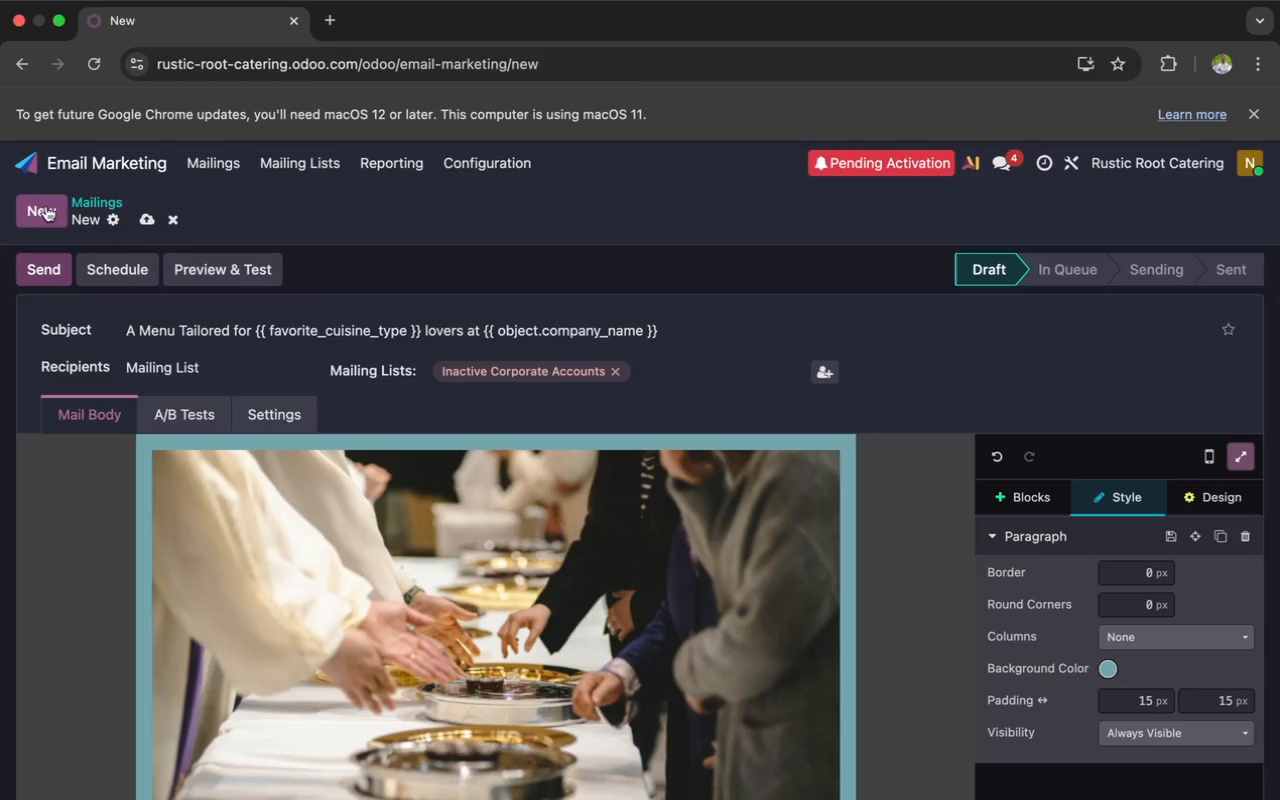 
left_click([46, 207])
 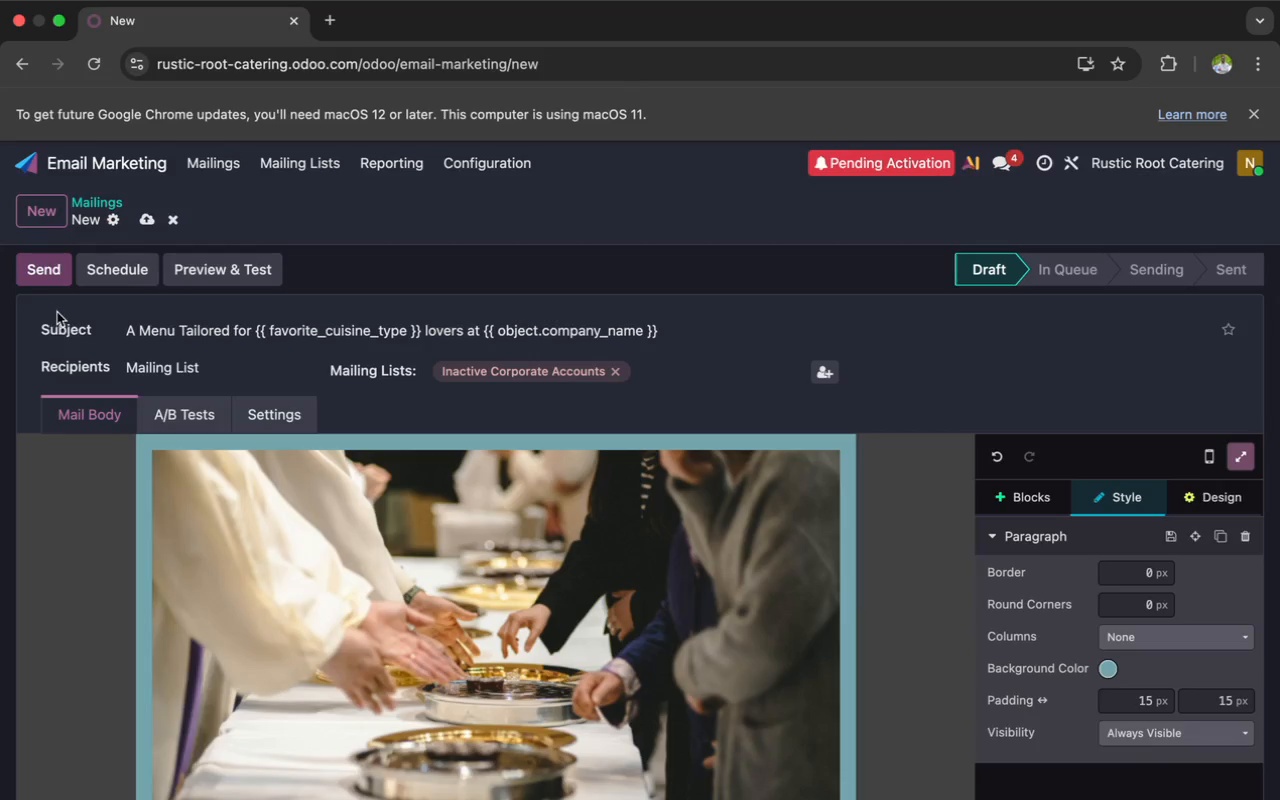 
wait(8.66)
 